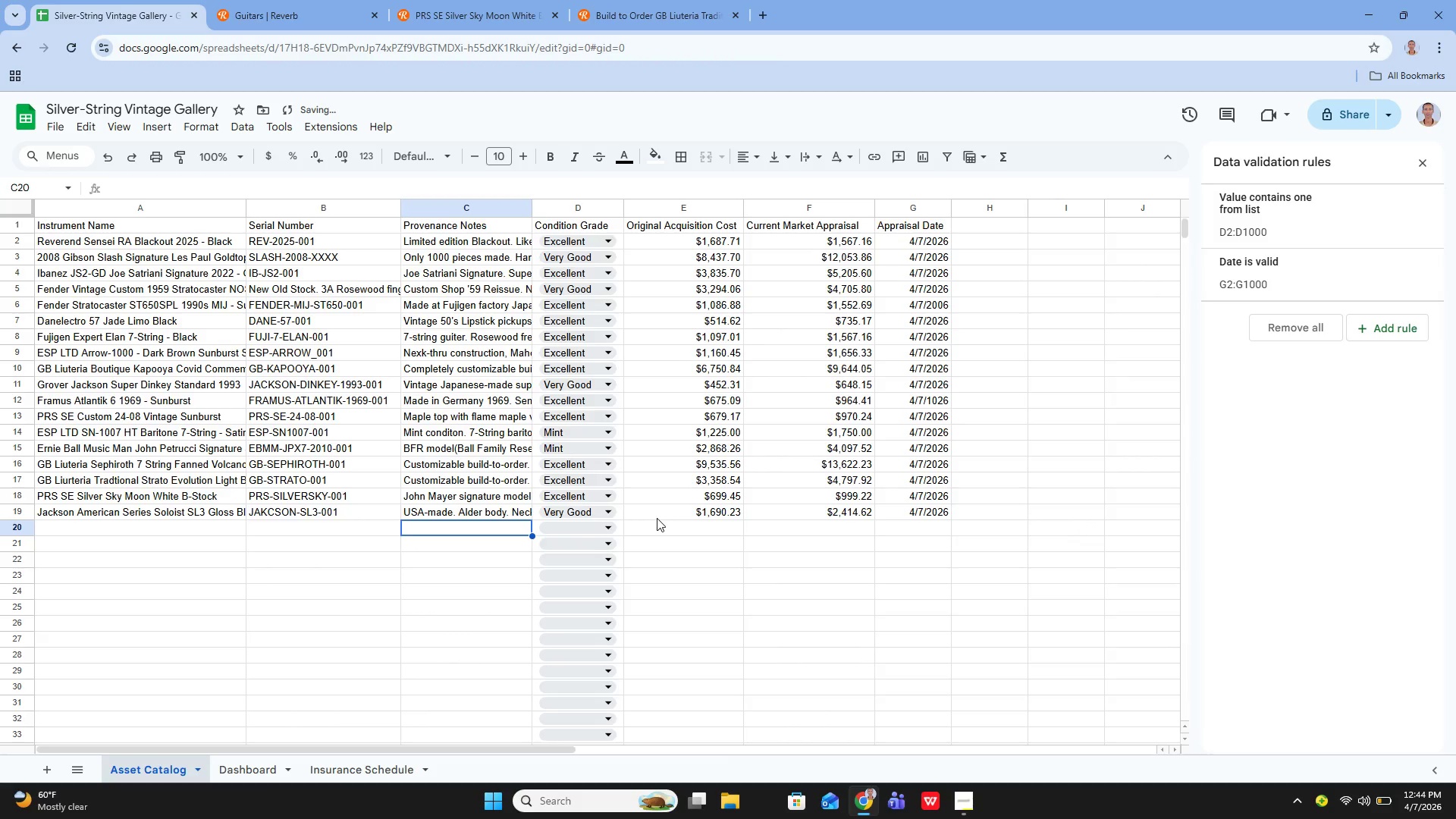 
key(ArrowLeft)
 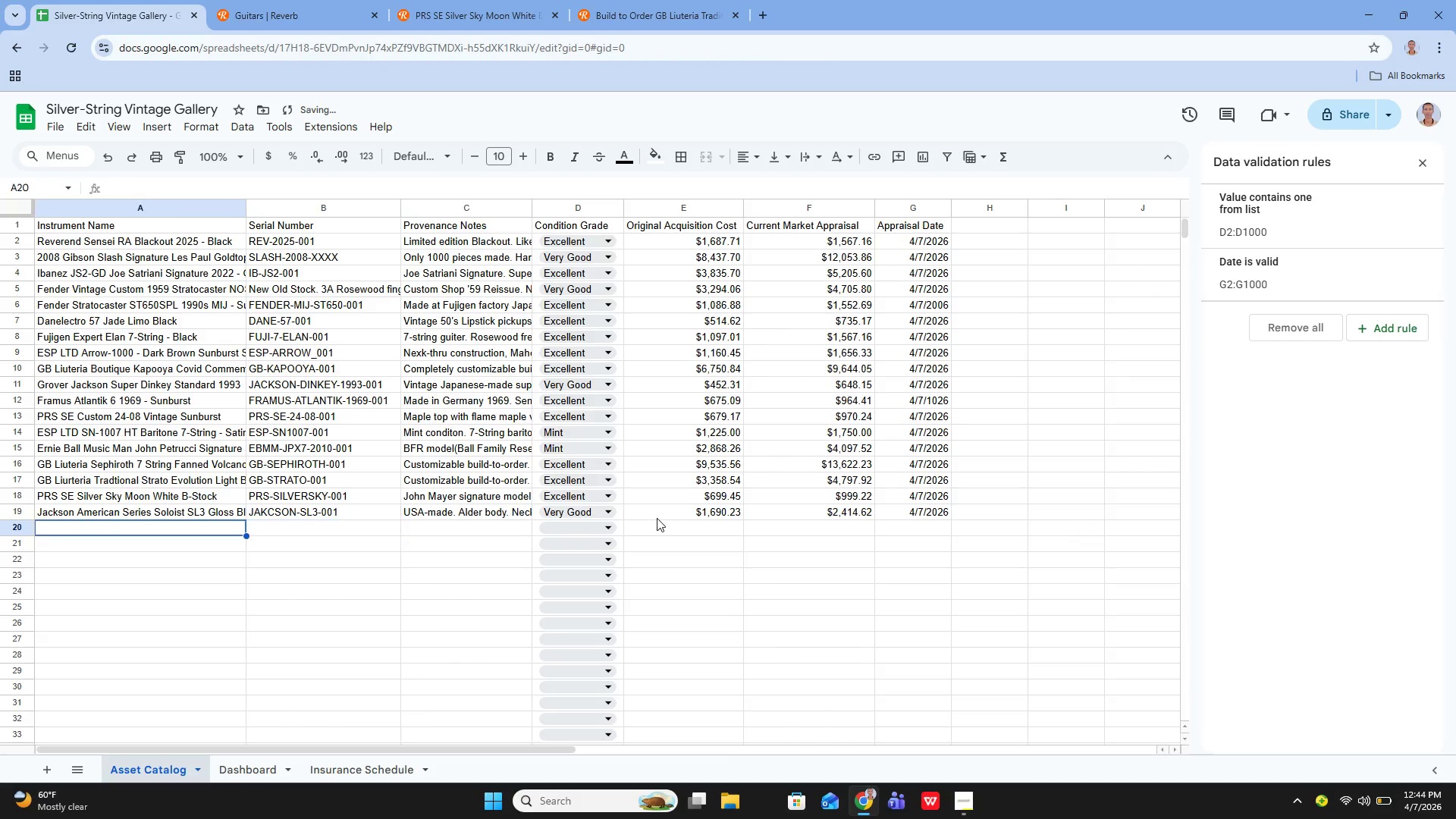 
key(ArrowLeft)
 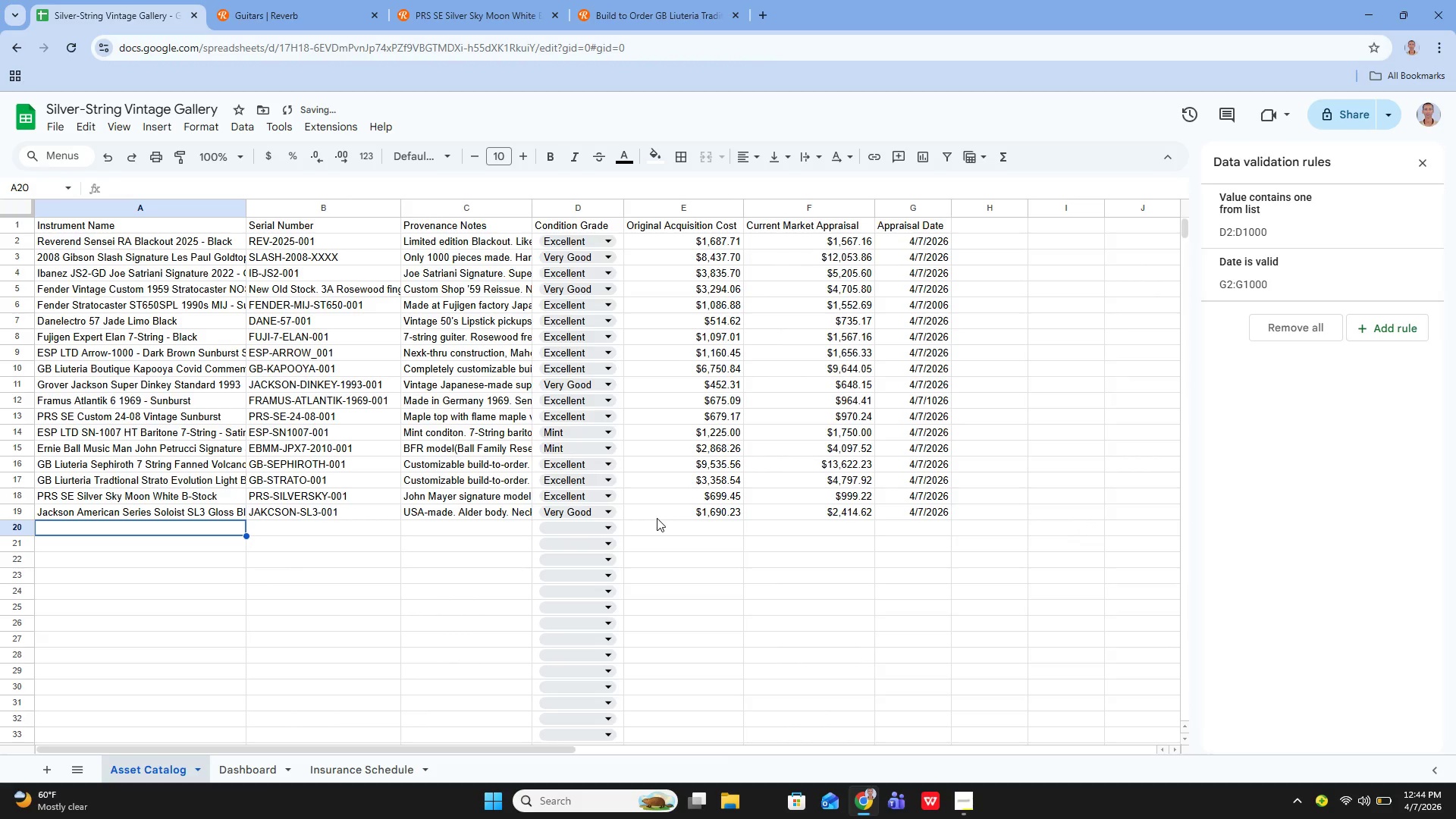 
key(ArrowLeft)
 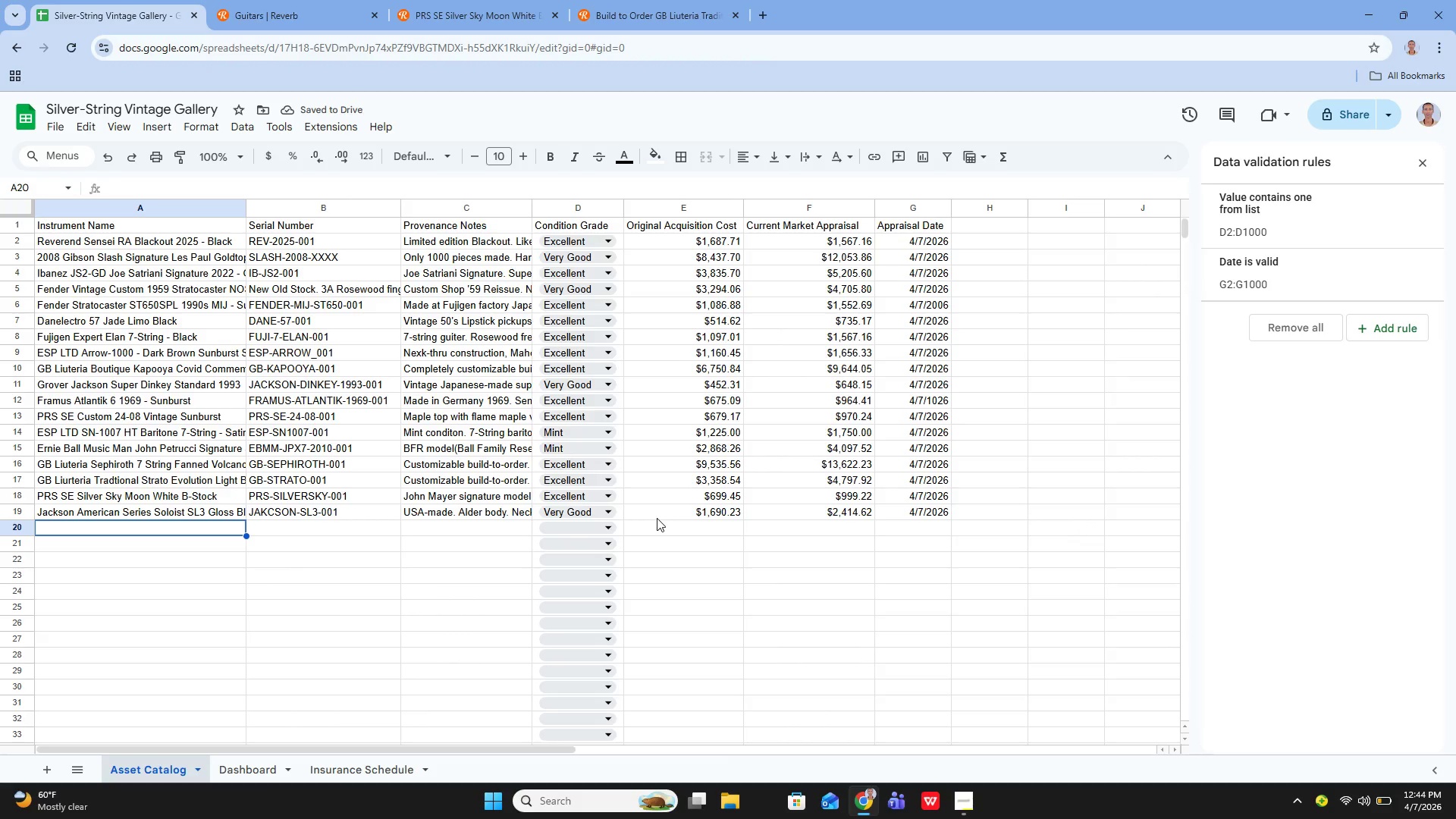 
key(Enter)
 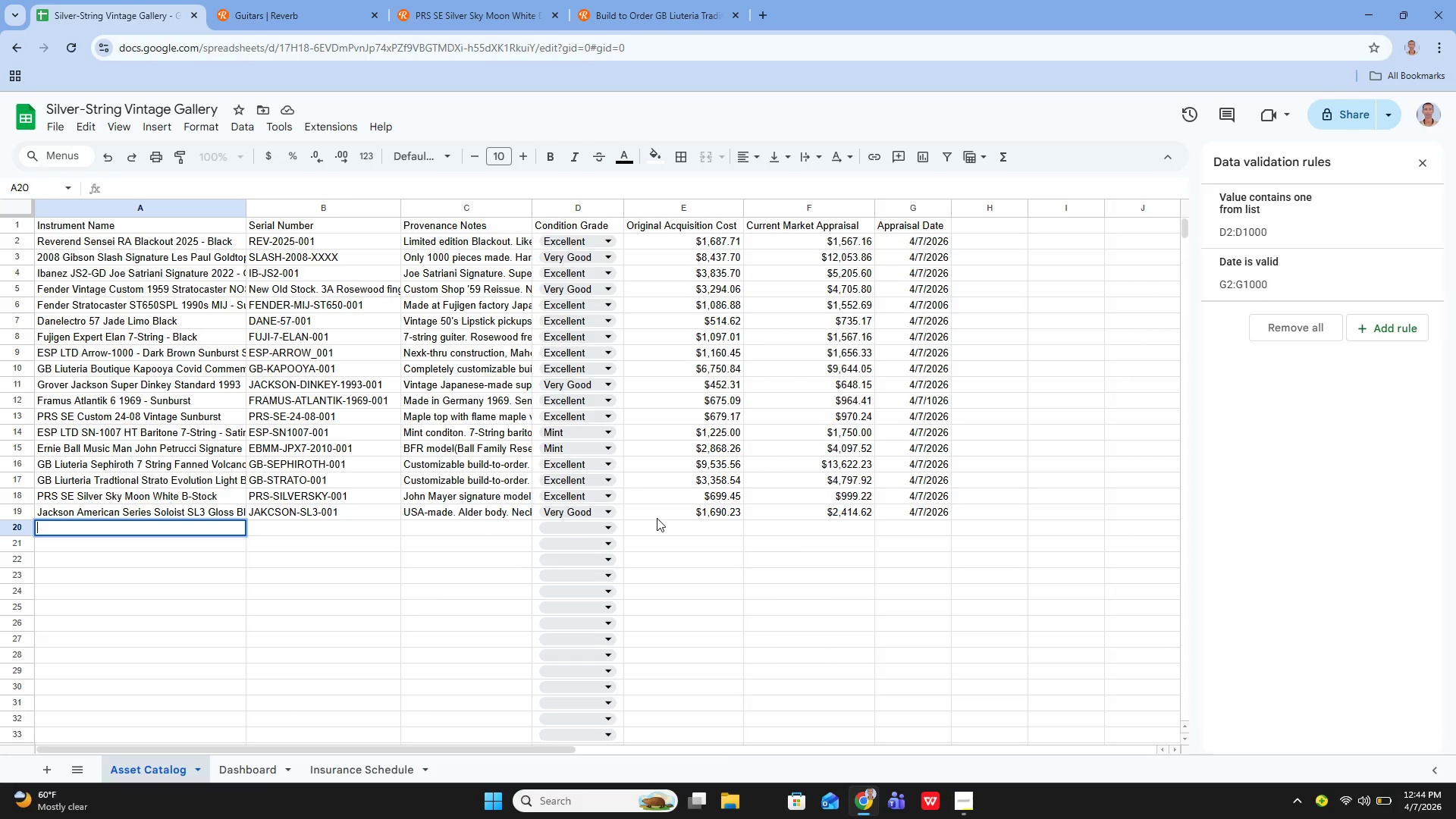 
type(Tke)
 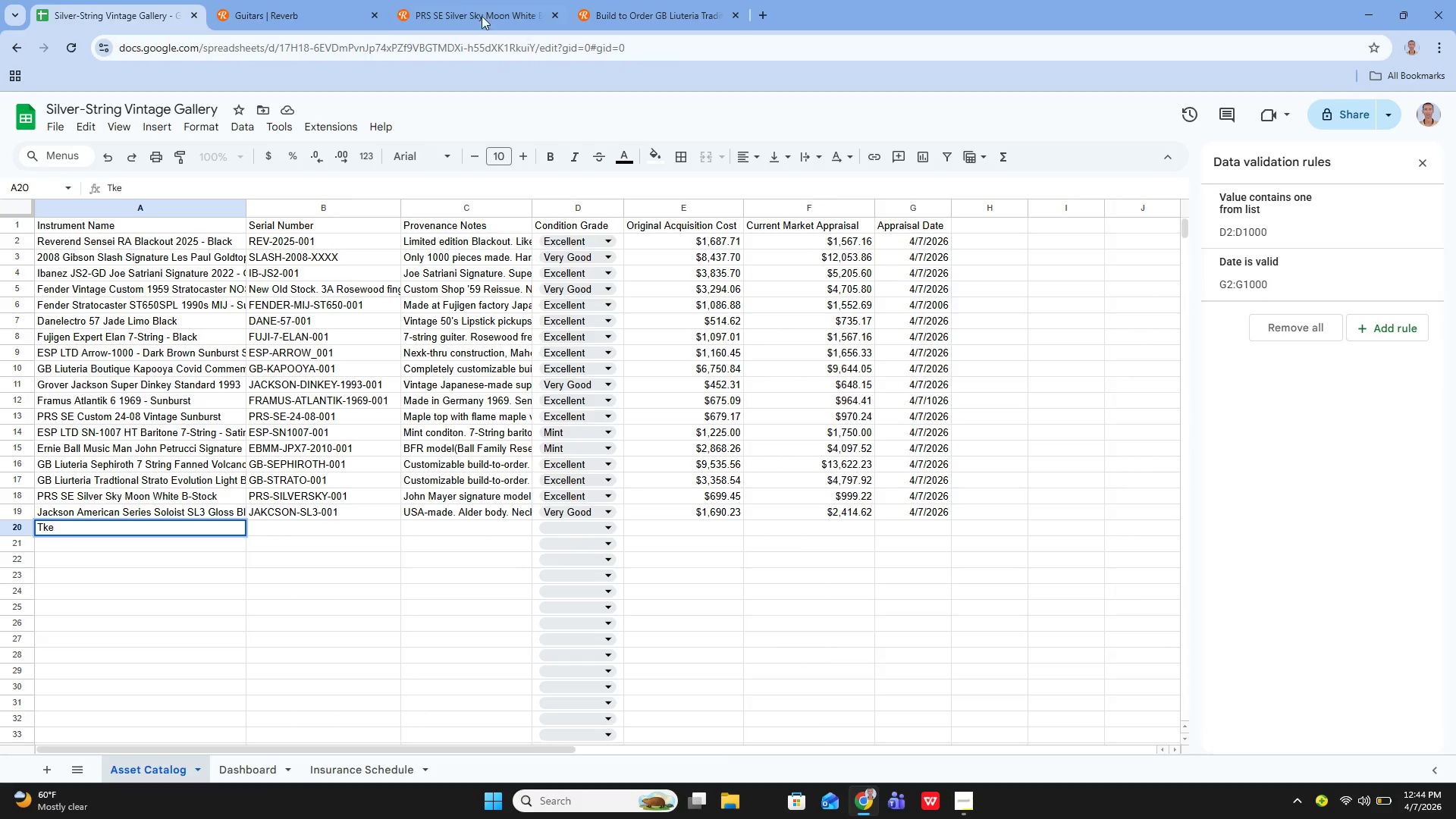 
left_click([337, 10])
 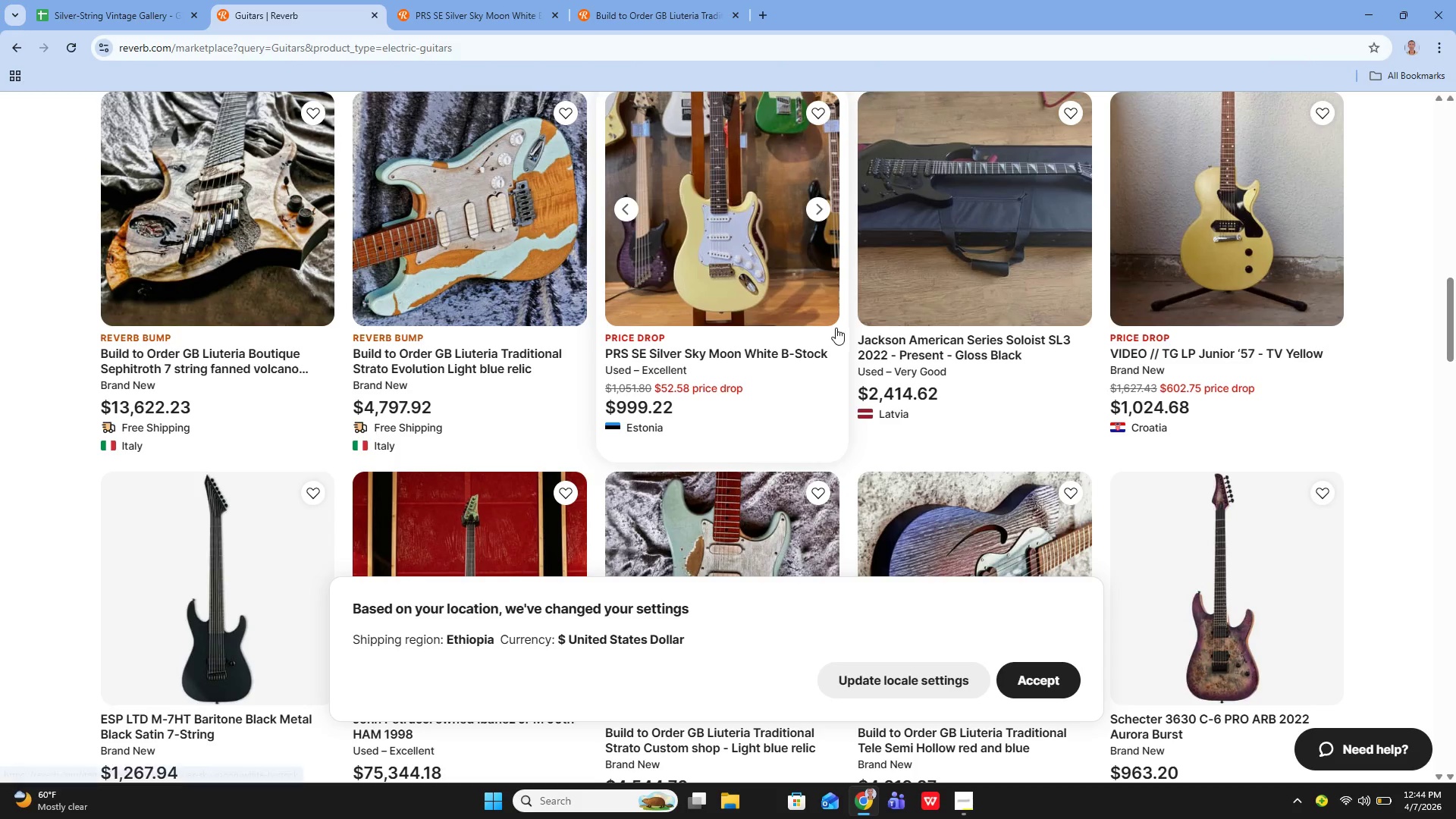 
scroll: coordinate [1033, 357], scroll_direction: down, amount: 3.0
 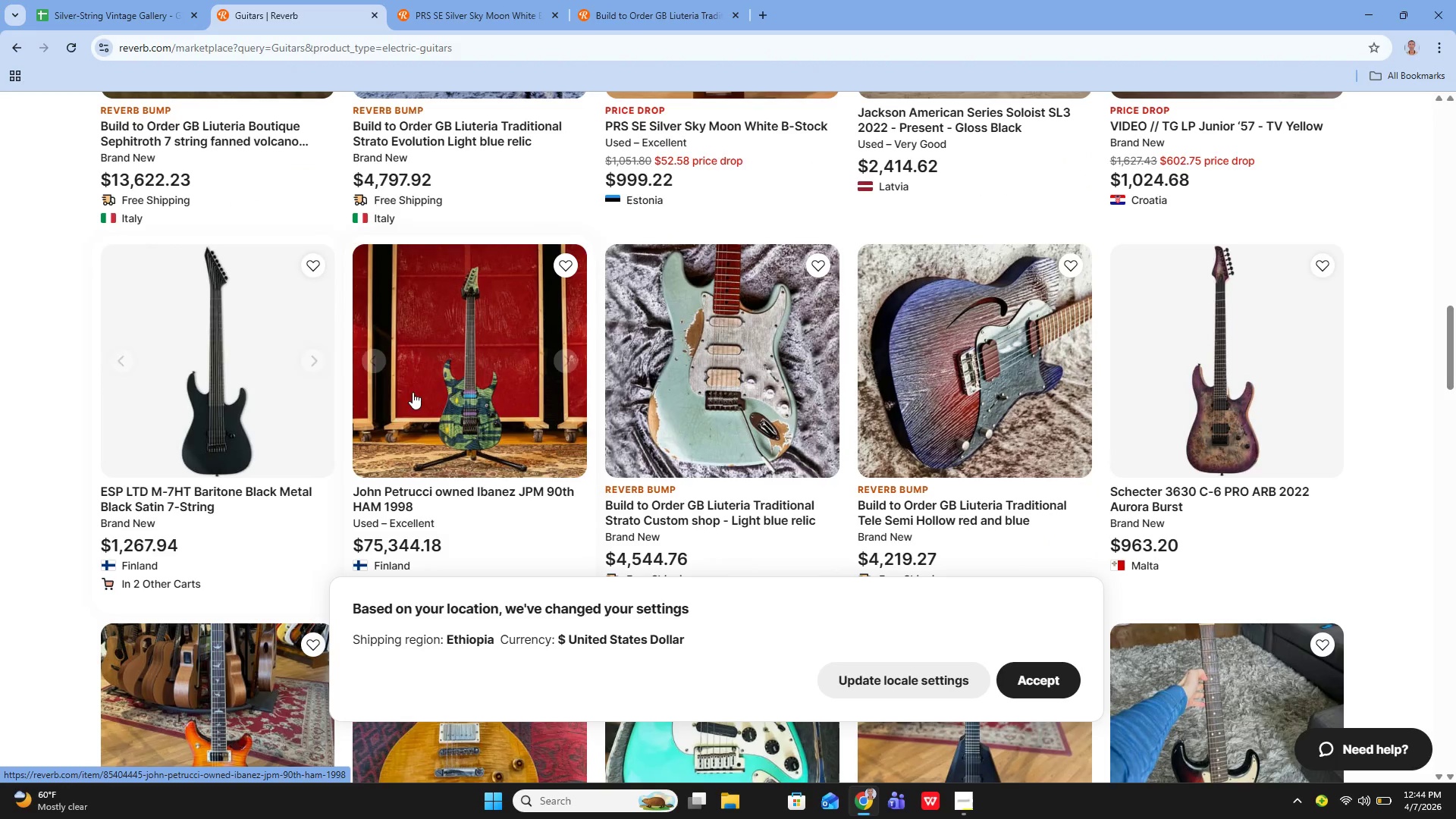 
scroll: coordinate [698, 322], scroll_direction: up, amount: 2.0
 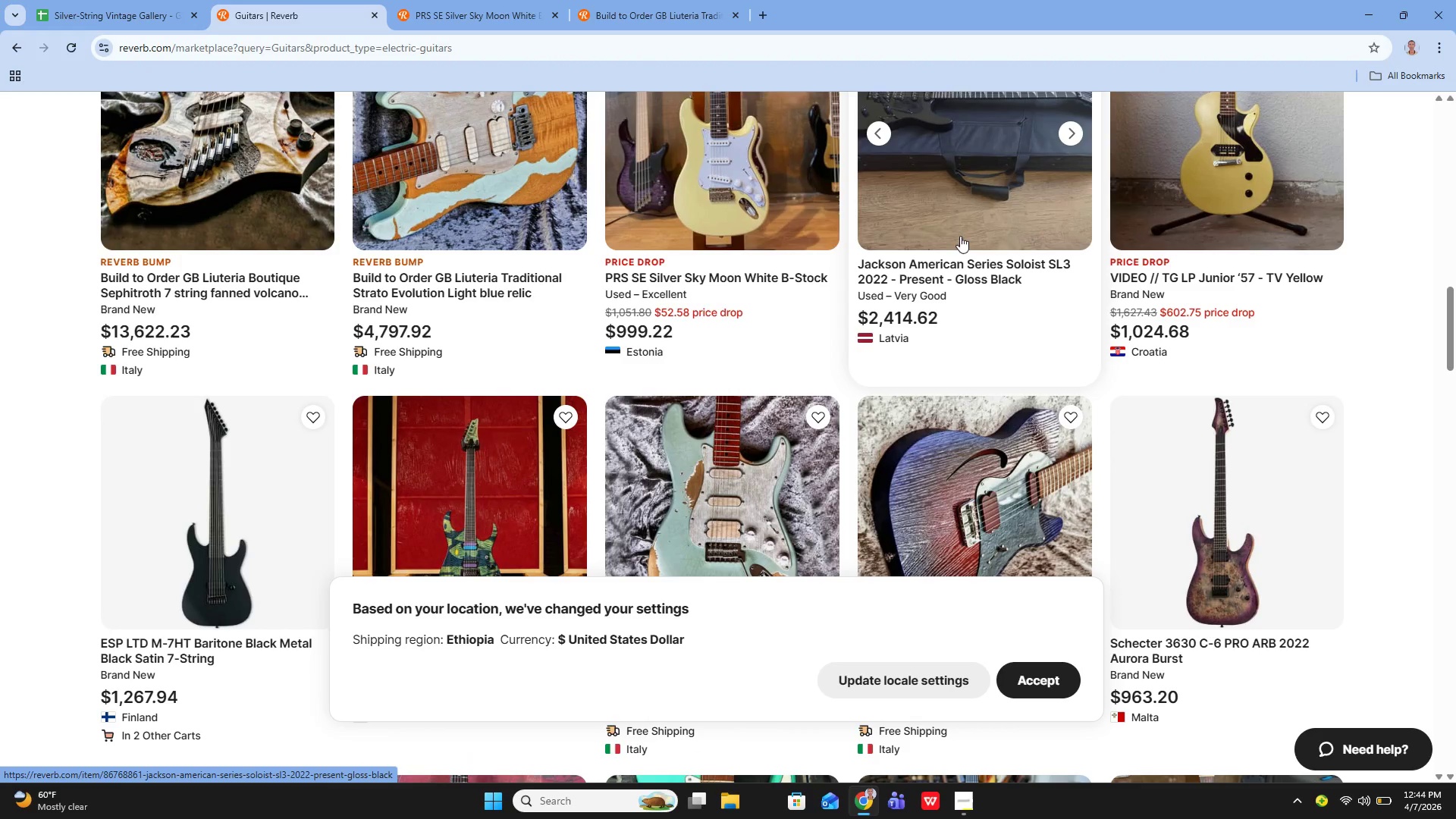 
scroll: coordinate [661, 300], scroll_direction: down, amount: 16.0
 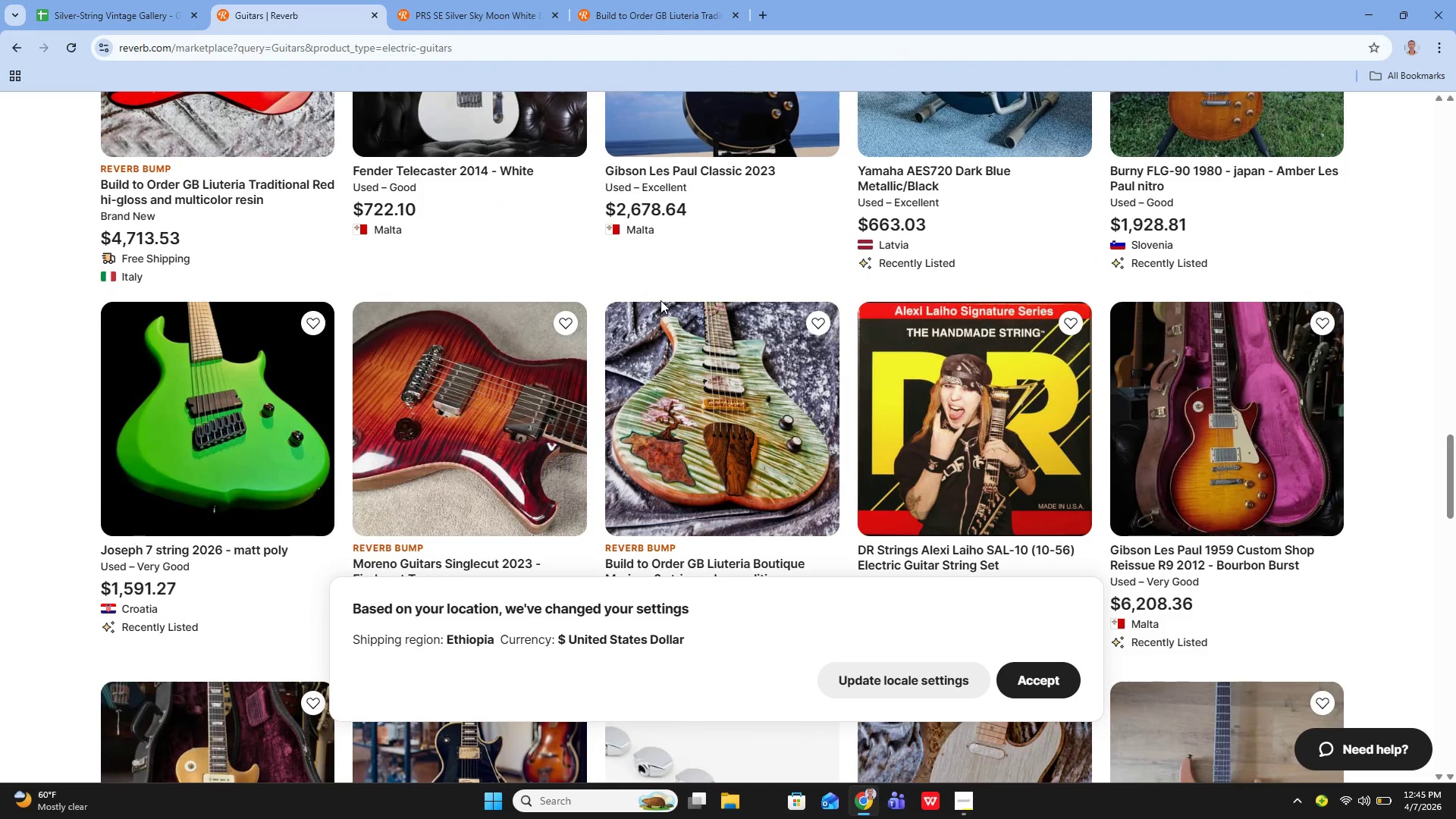 
scroll: coordinate [779, 261], scroll_direction: up, amount: 16.0
 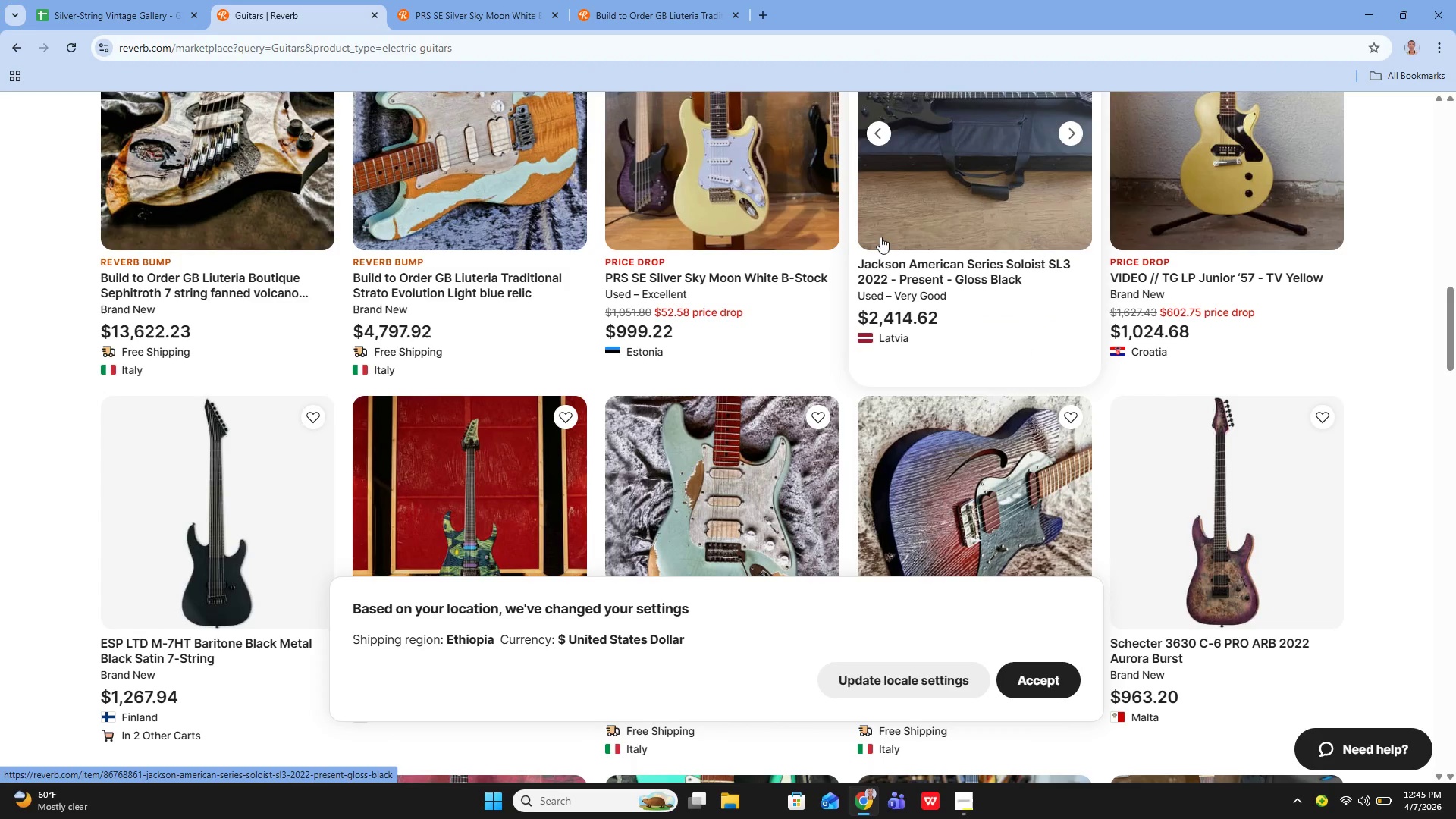 
scroll: coordinate [886, 241], scroll_direction: down, amount: 1.0
 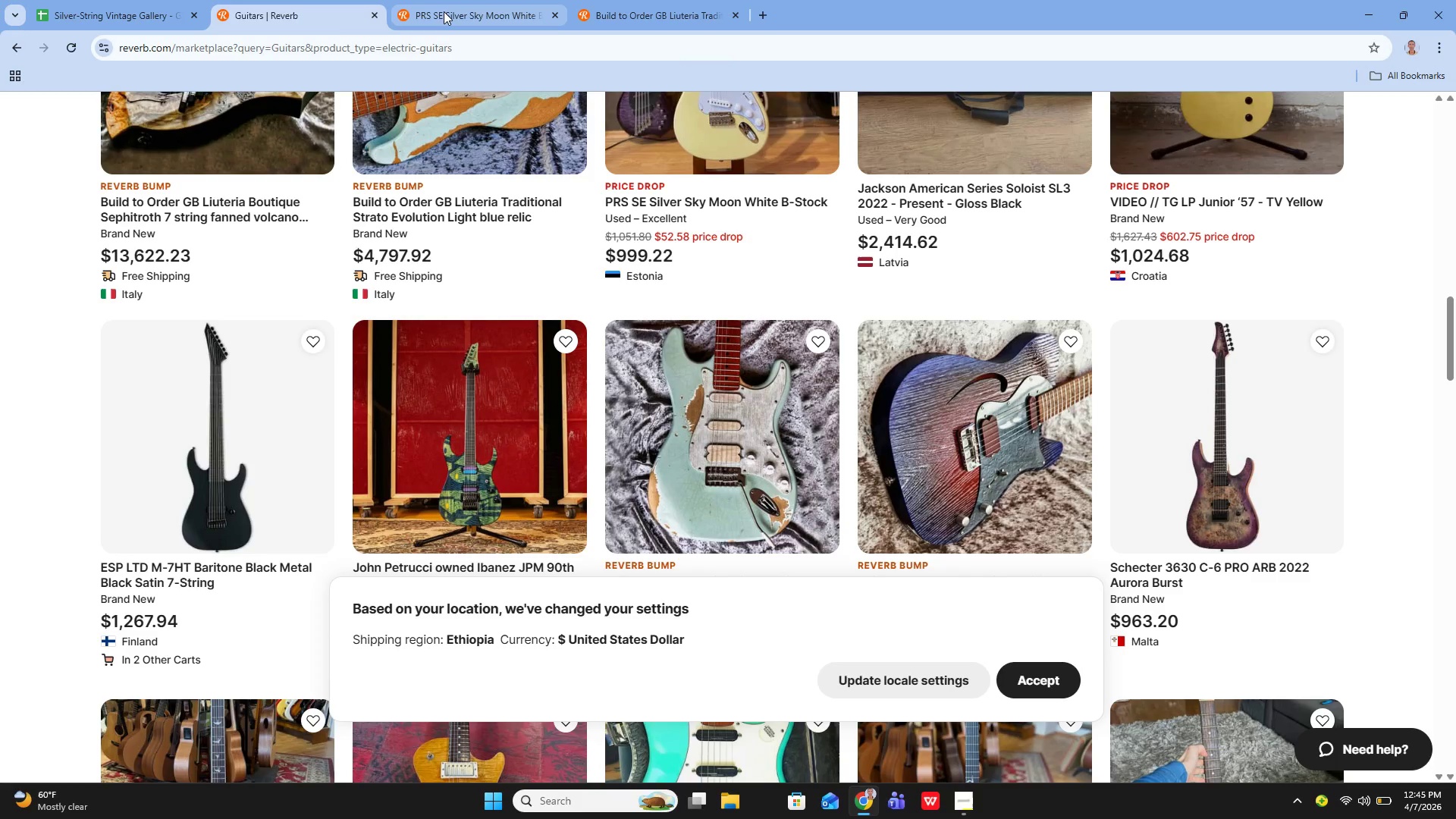 
left_click([127, 9])
 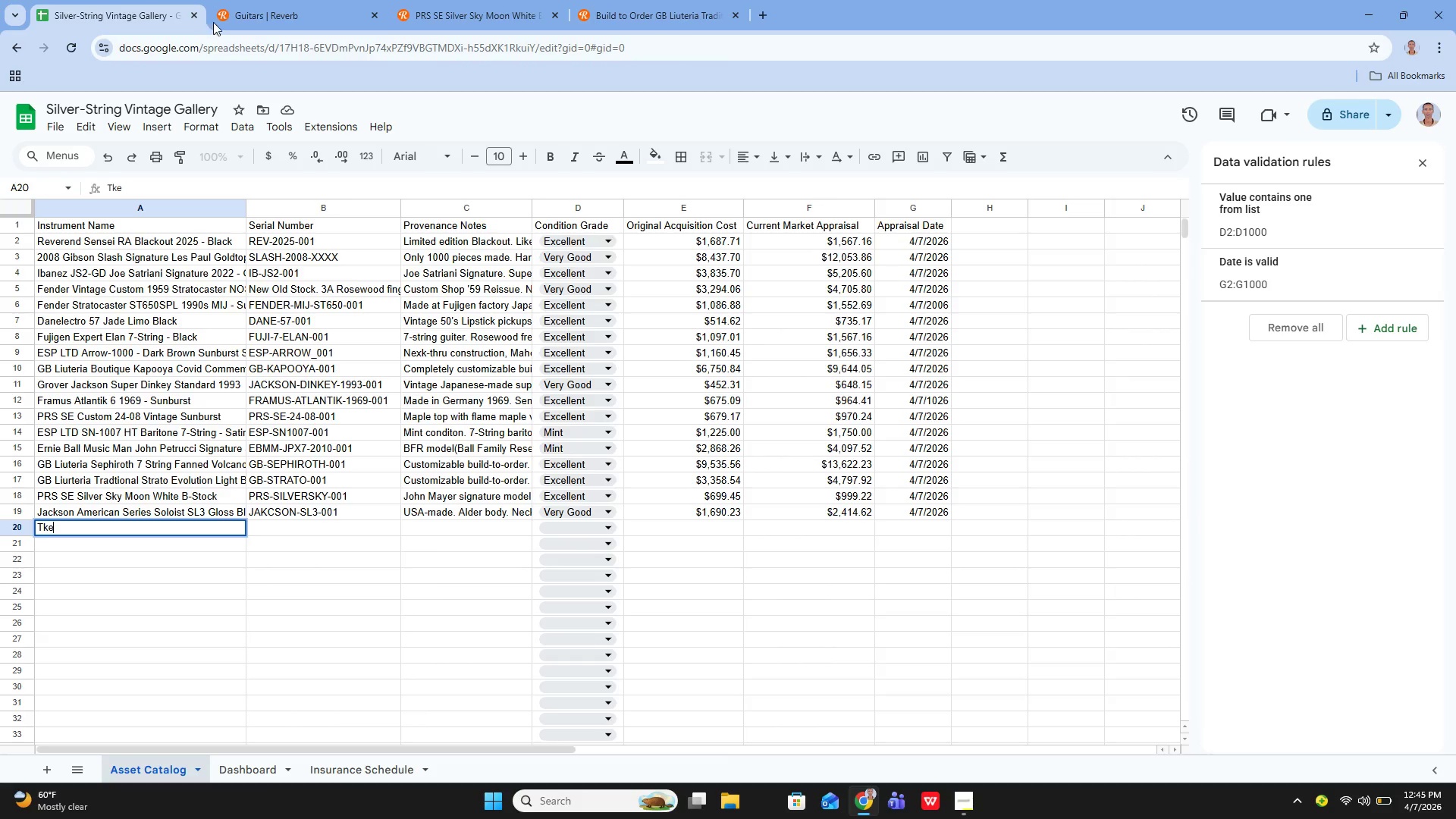 
left_click([279, 8])
 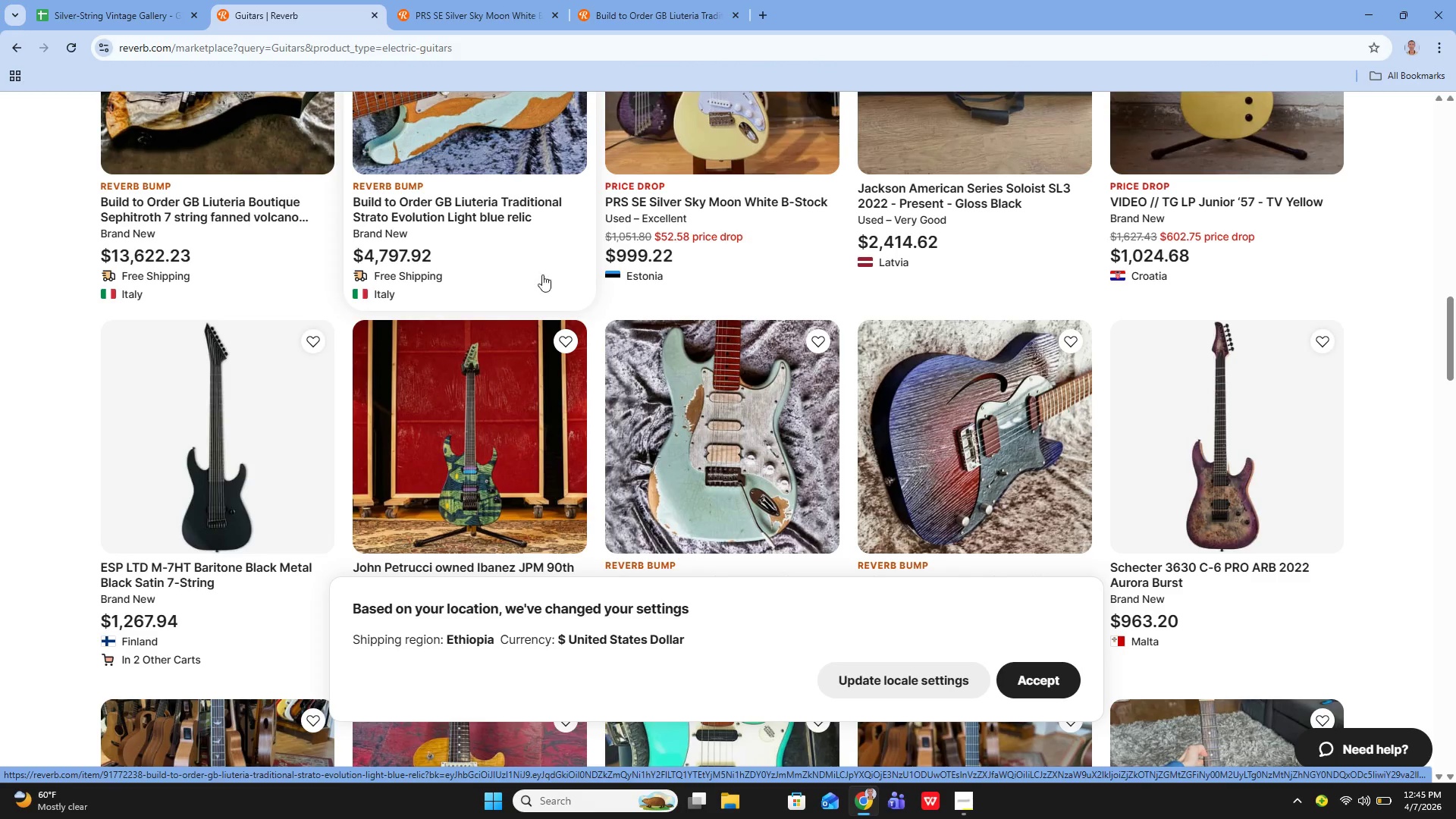 
scroll: coordinate [557, 272], scroll_direction: down, amount: 12.0
 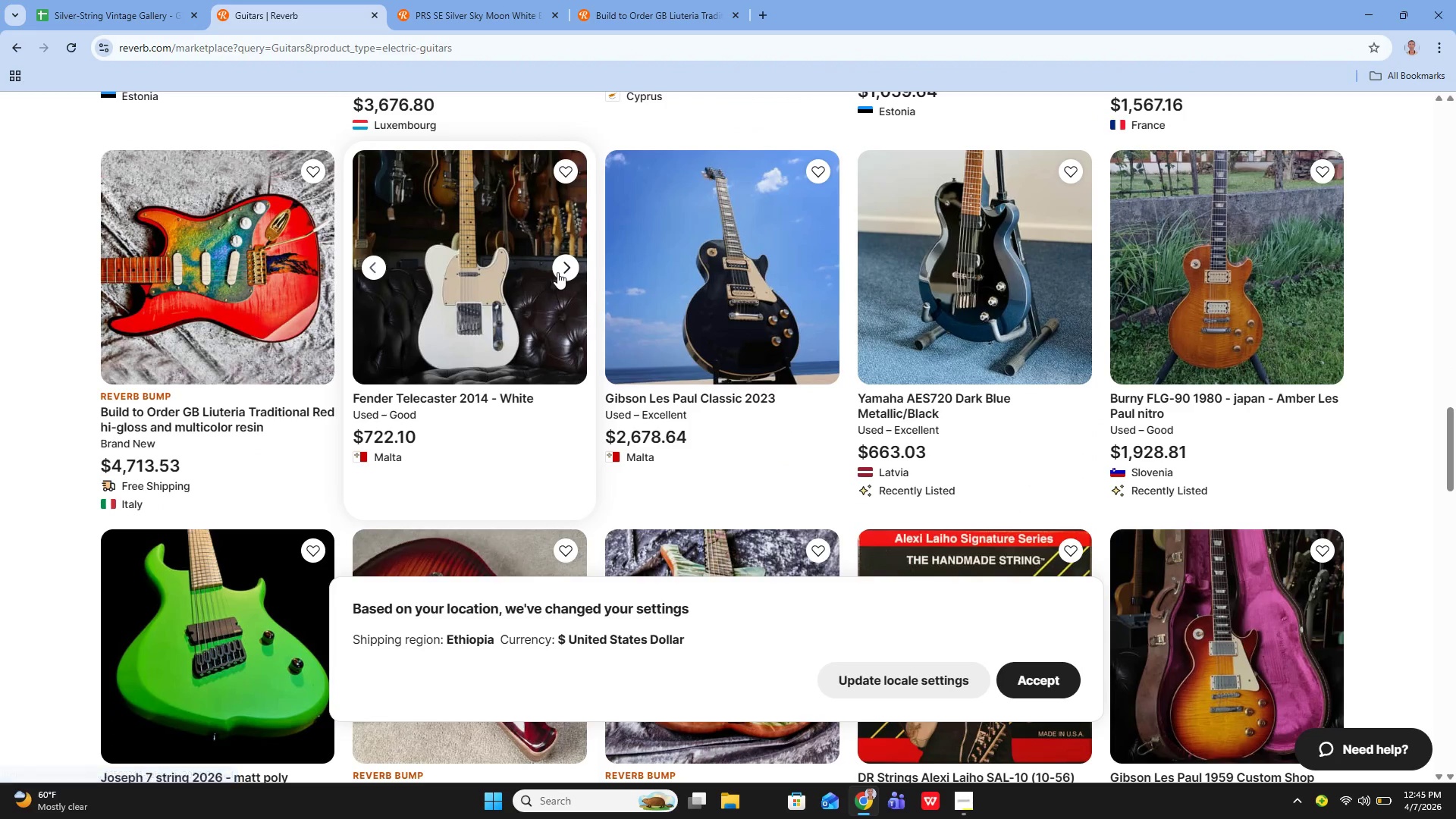 
scroll: coordinate [541, 266], scroll_direction: up, amount: 6.0
 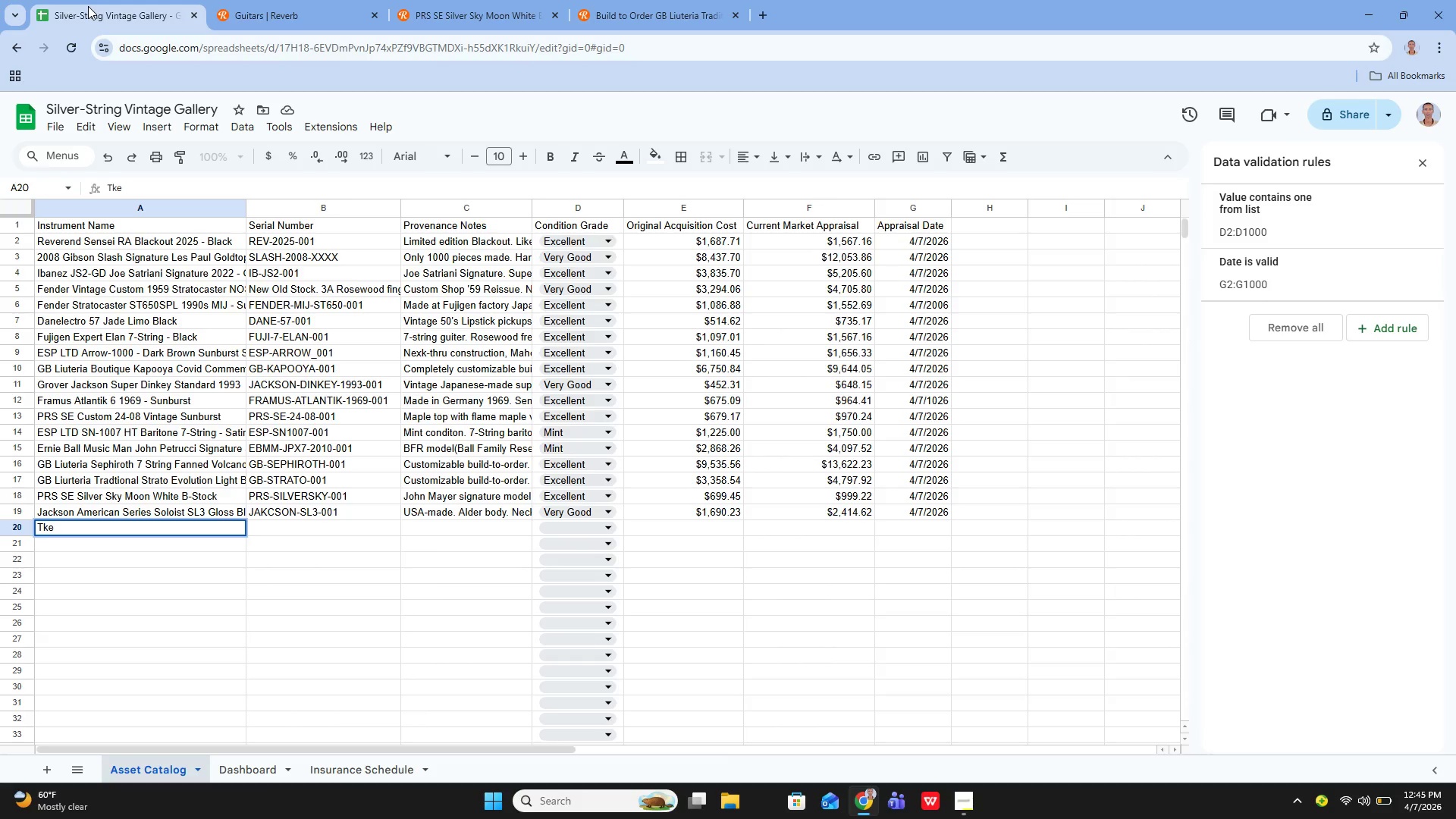 
type(lec Guiters LP H)
key(Backspace)
type(Junior '57 TV Yellow)
 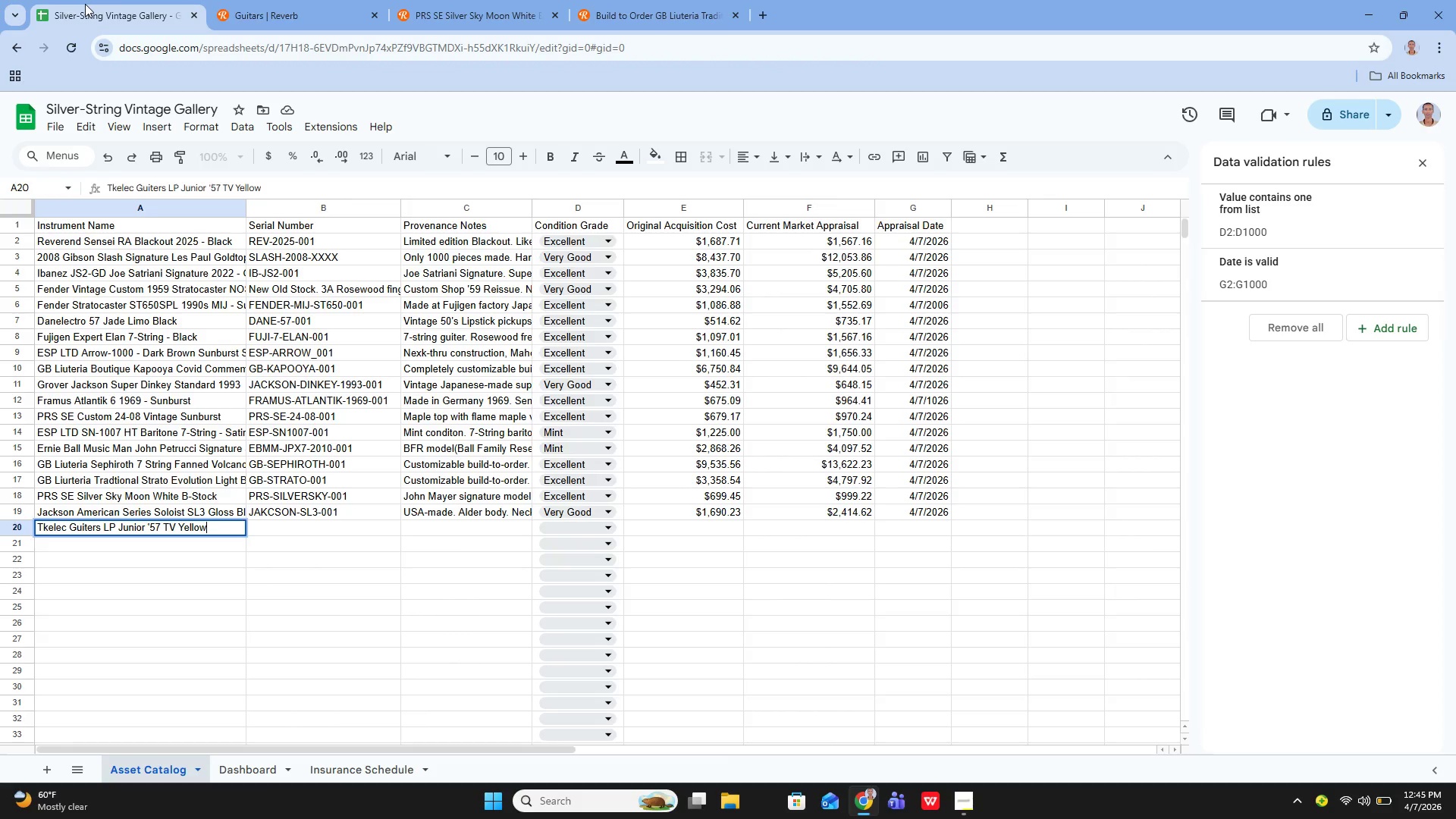 
 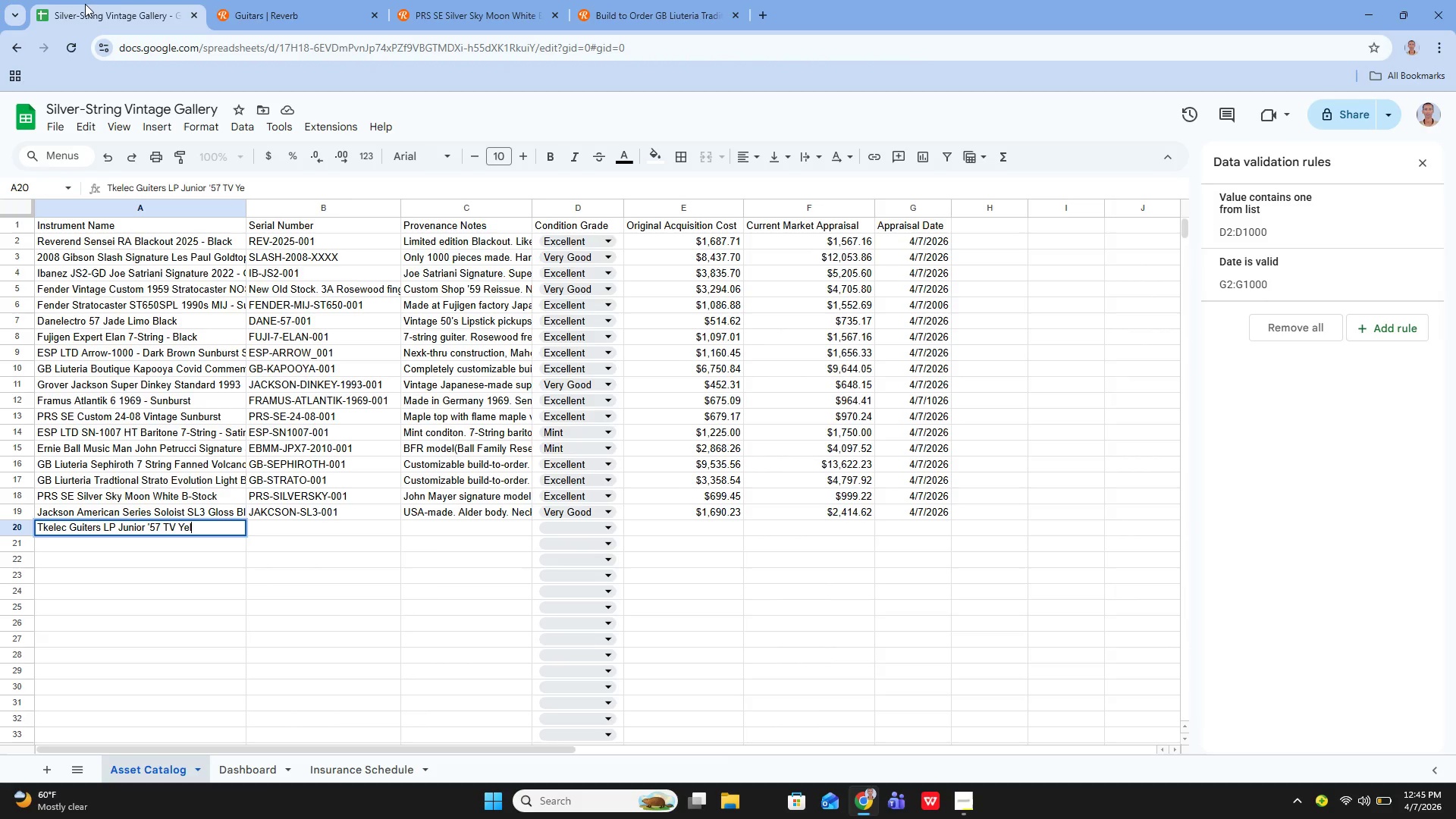 
key(Enter)
 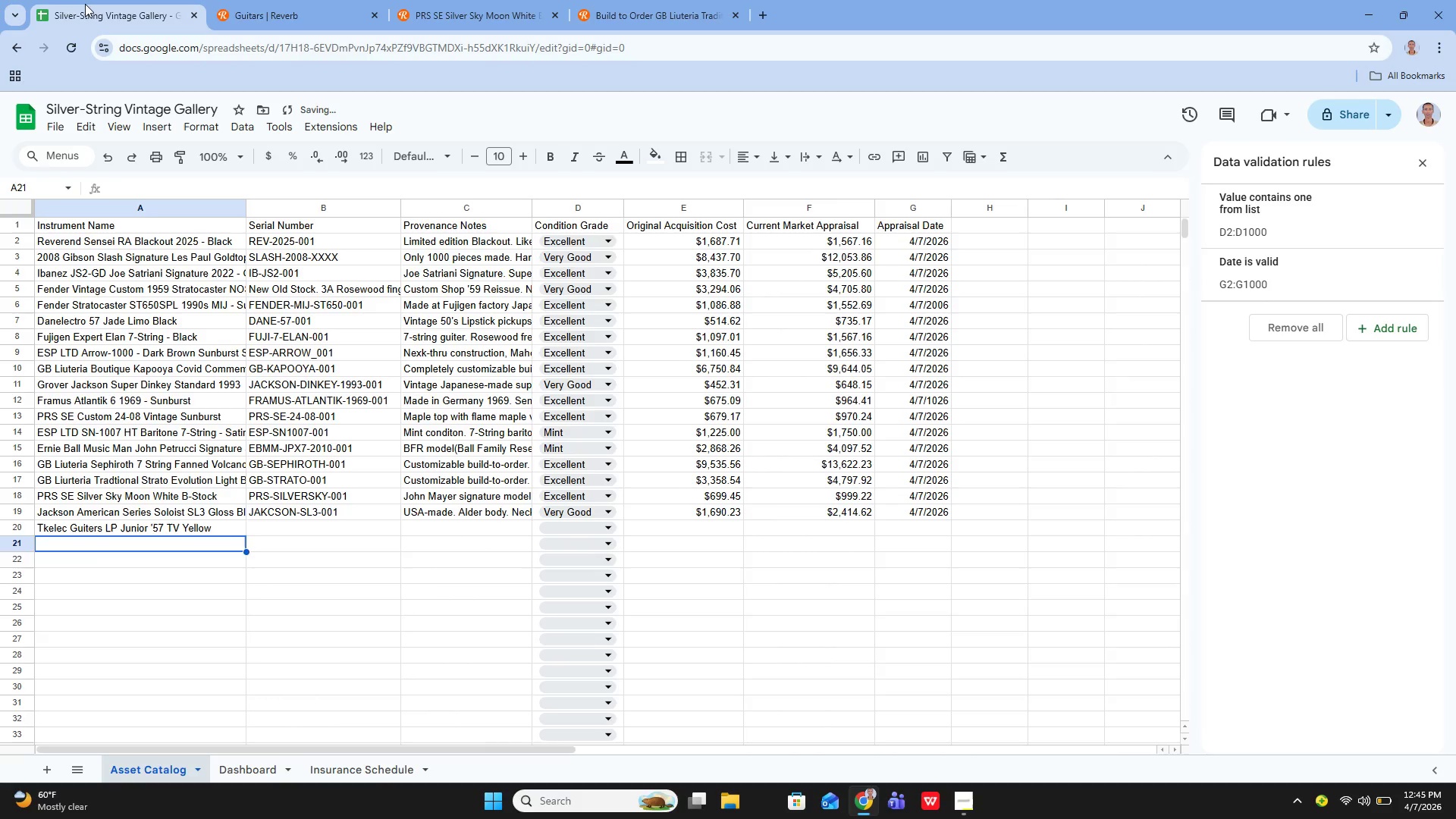 
key(ArrowUp)
 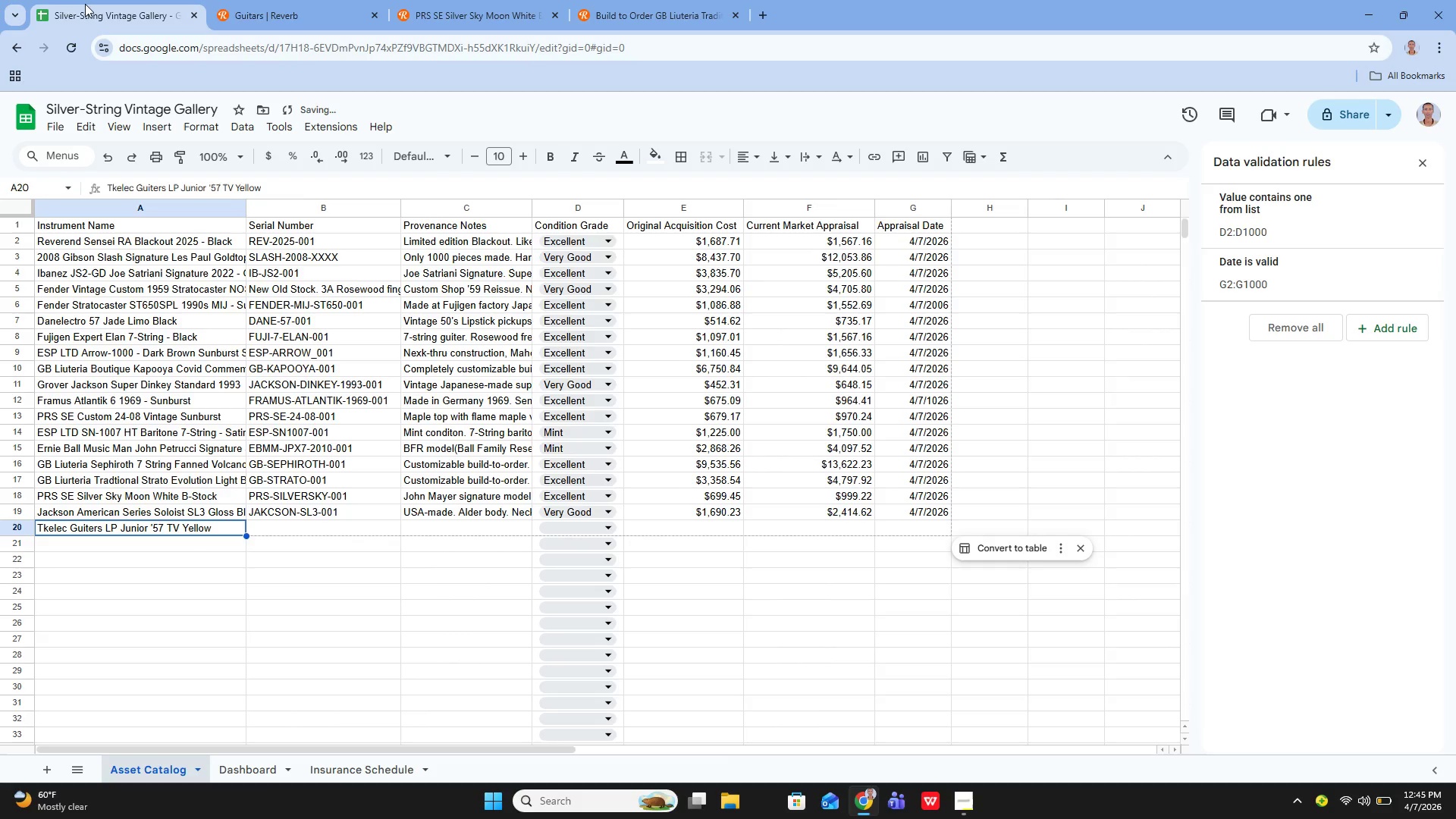 
key(ArrowRight)
 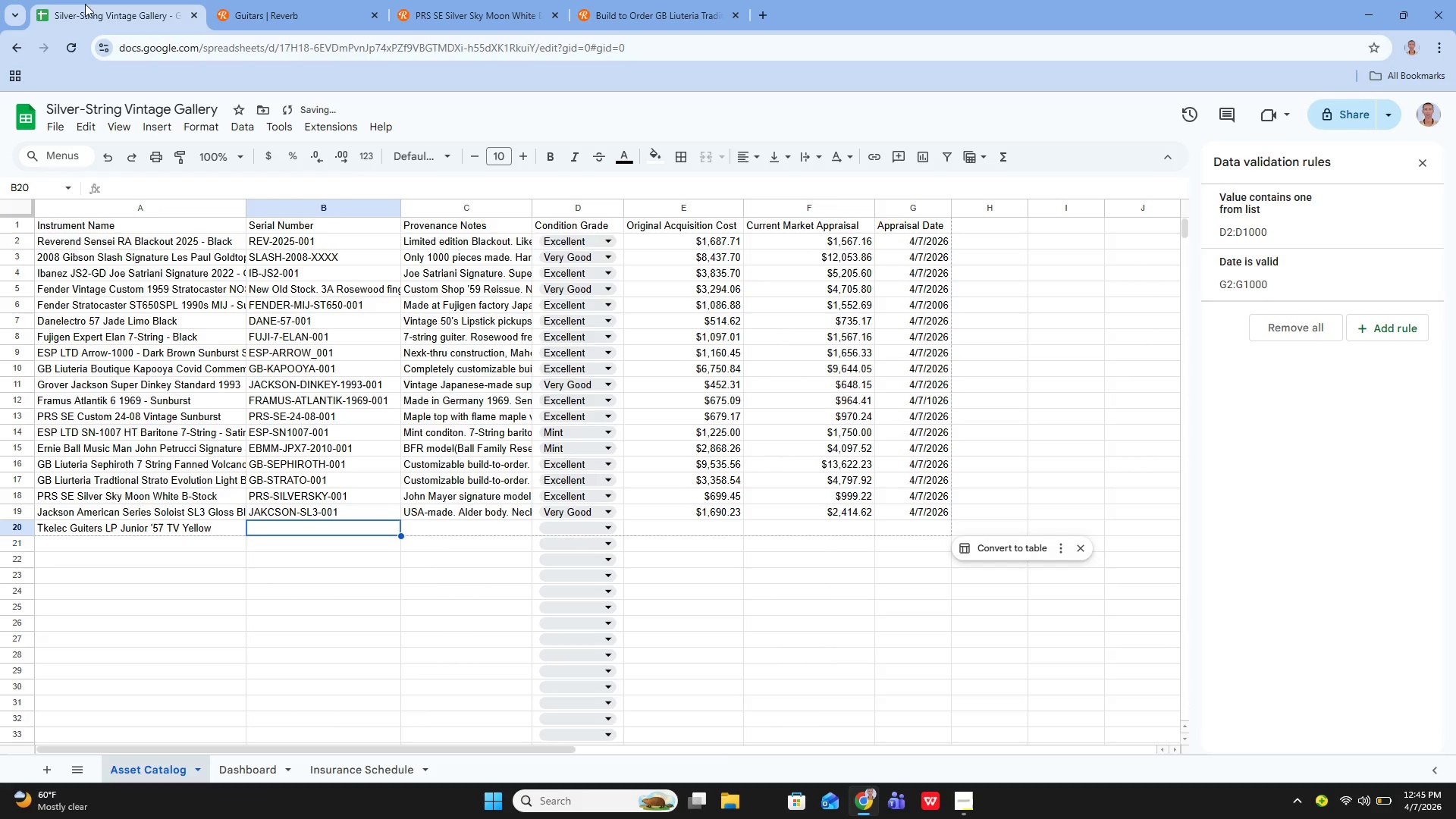 
key(Enter)
 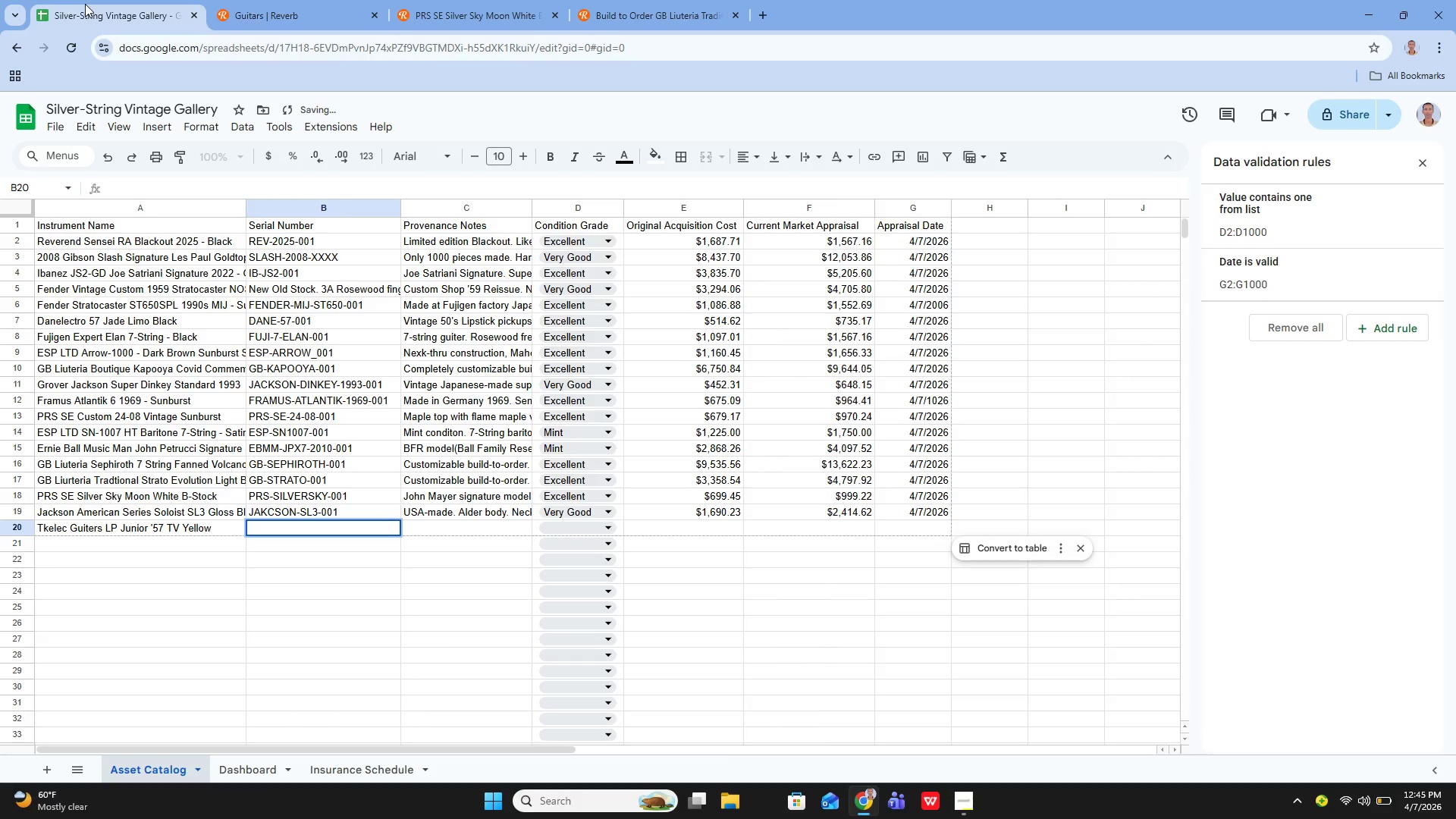 
type(TKALEC-LPJ-001)
 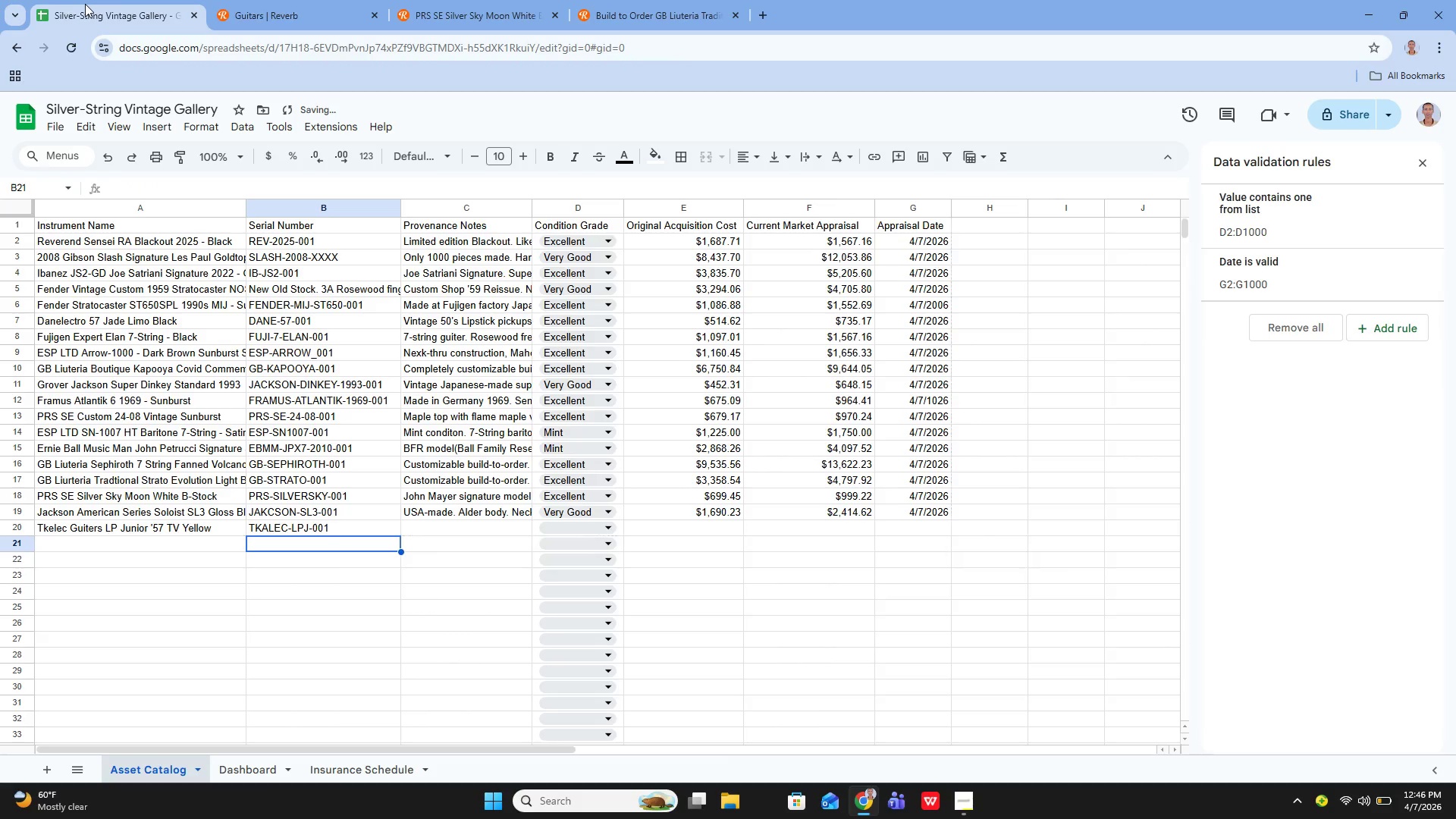 
 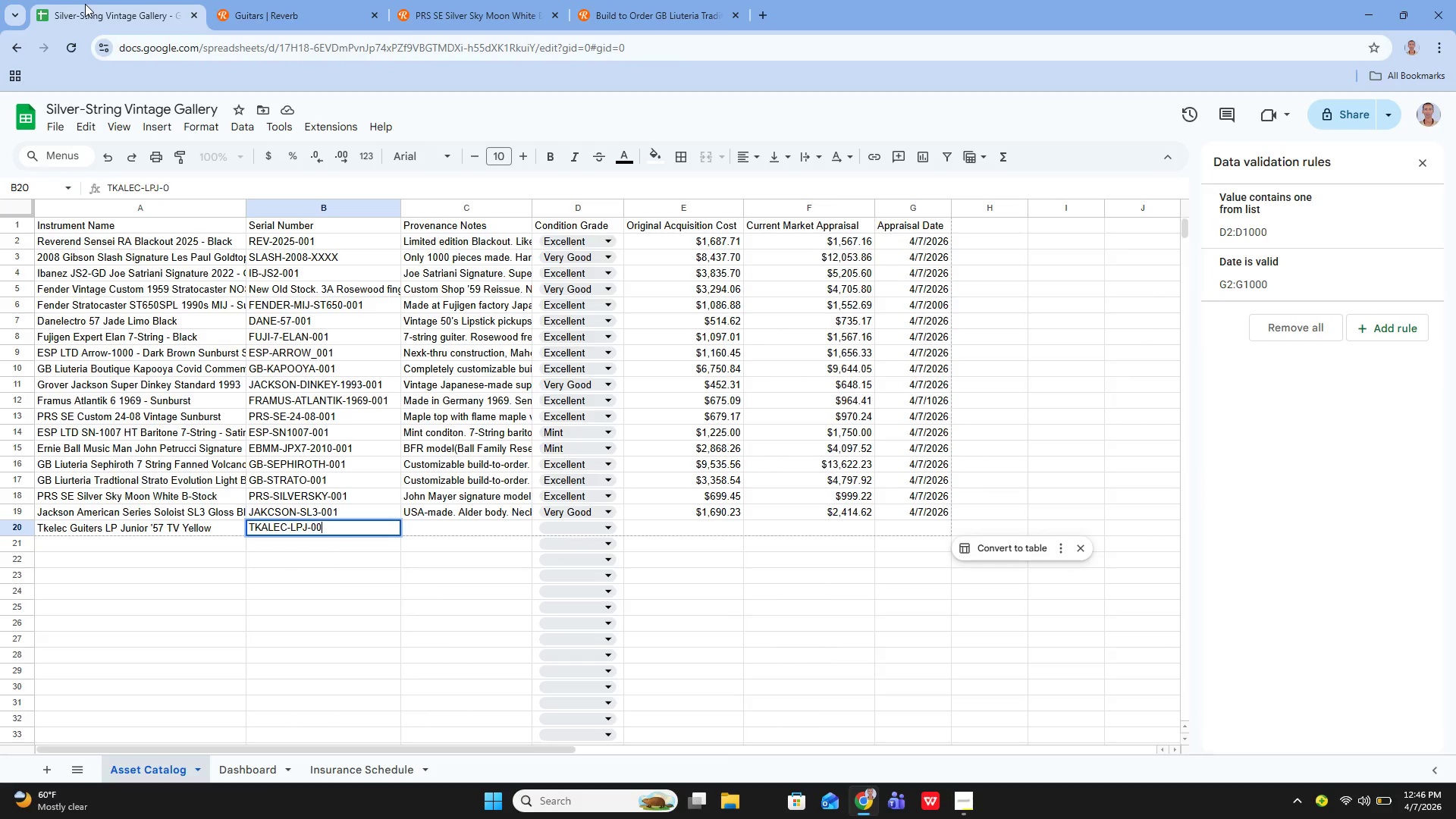 
key(Enter)
 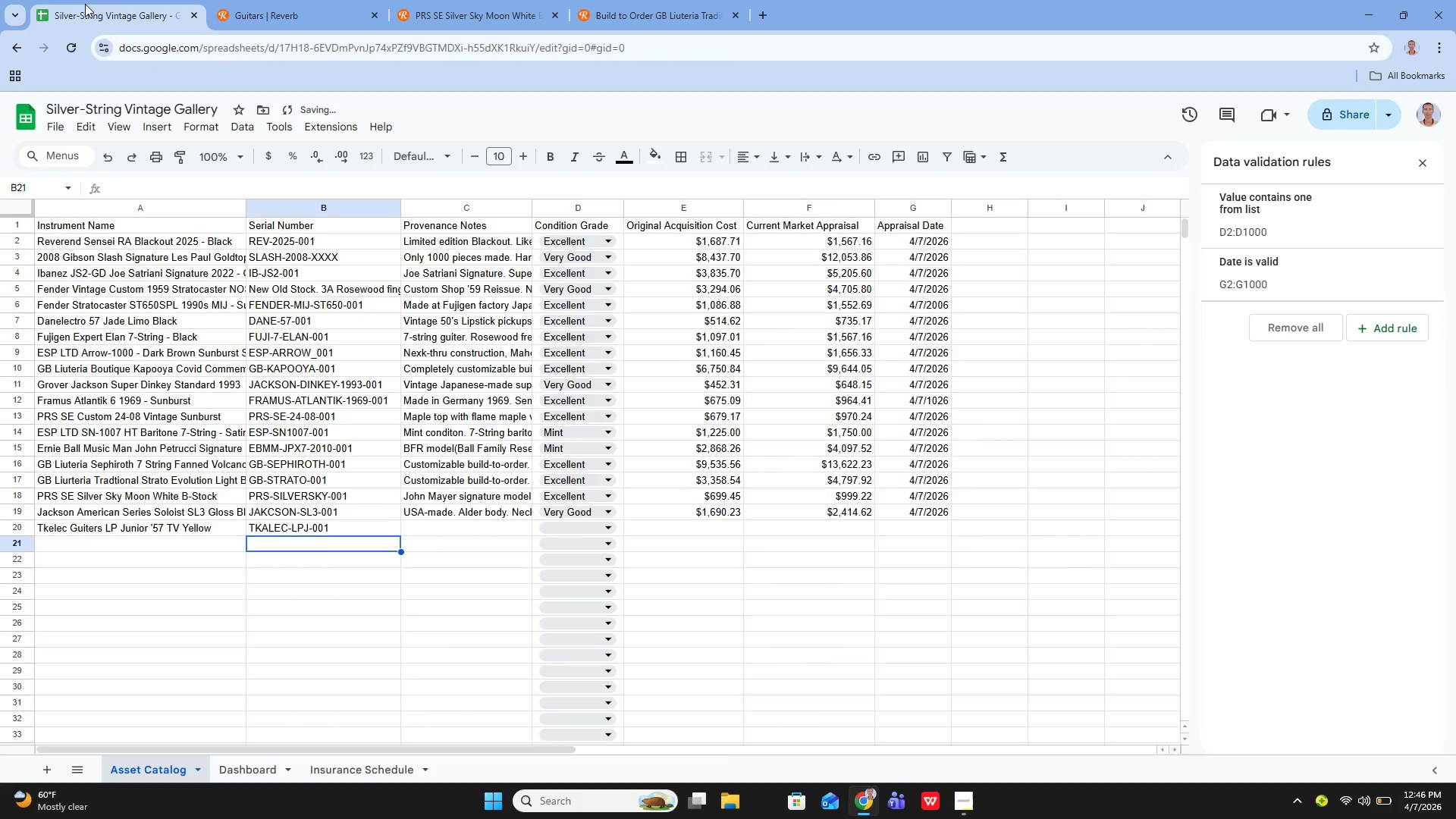 
key(ArrowUp)
 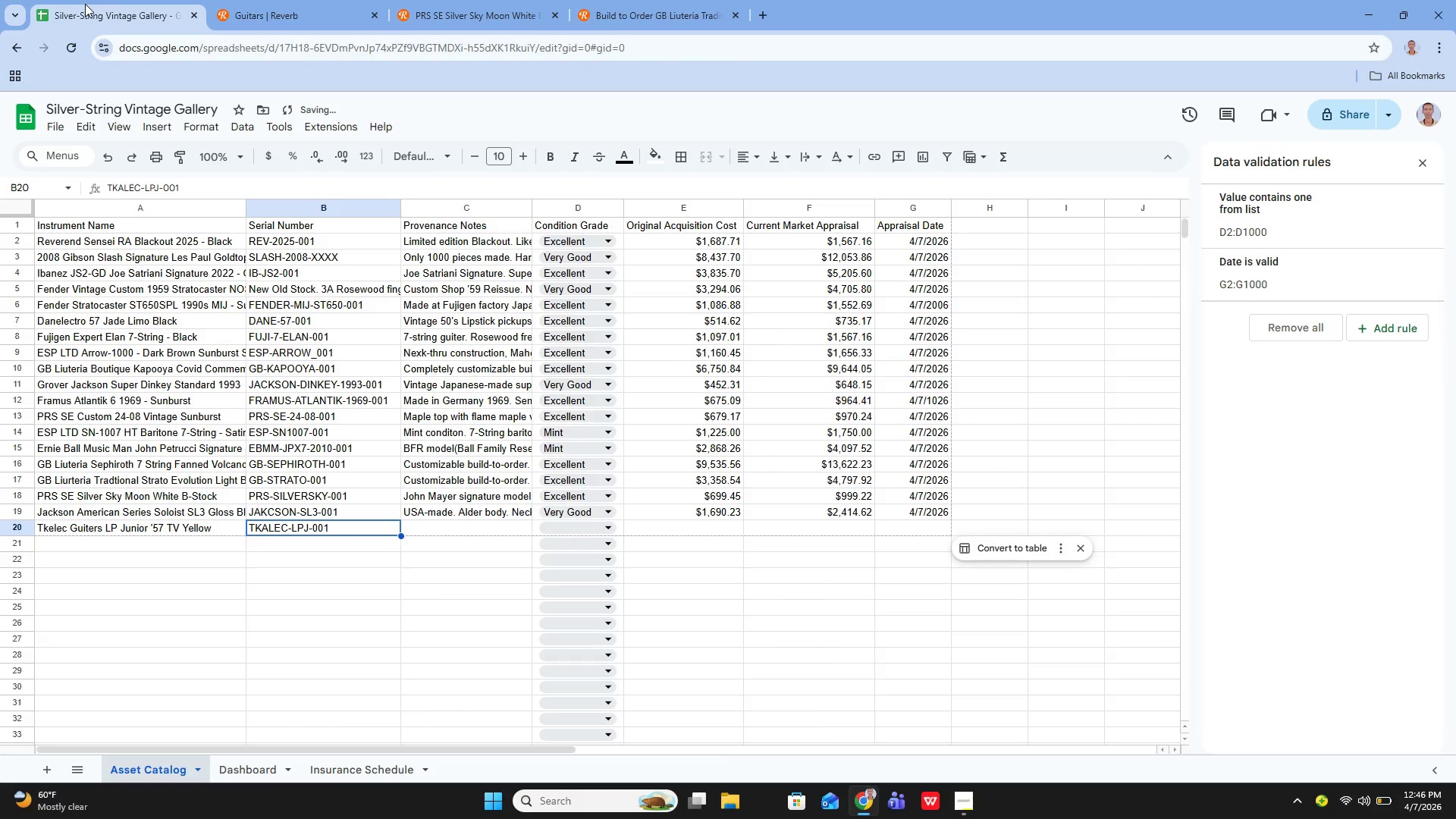 
key(ArrowRight)
 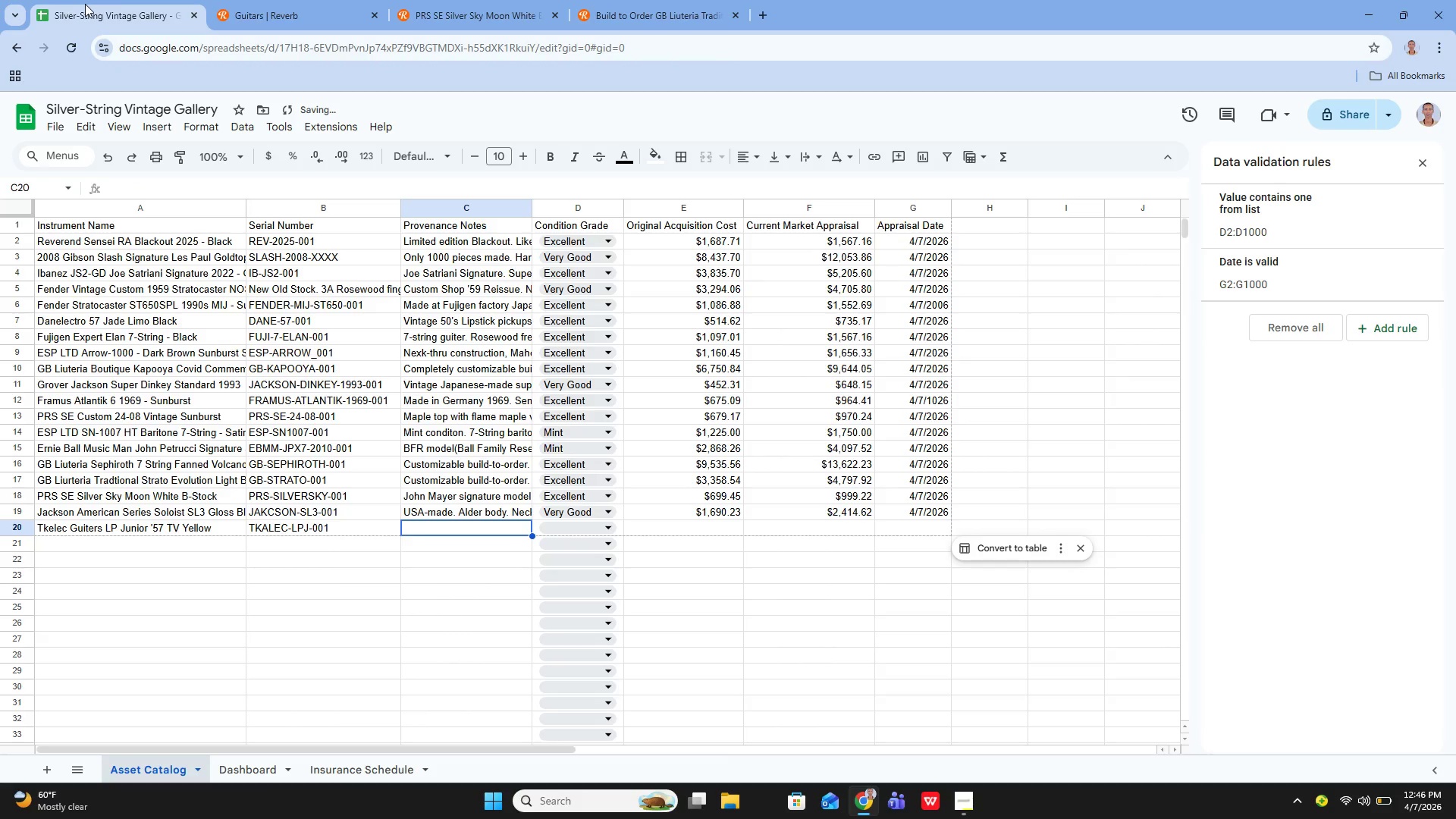 
key(Enter)
 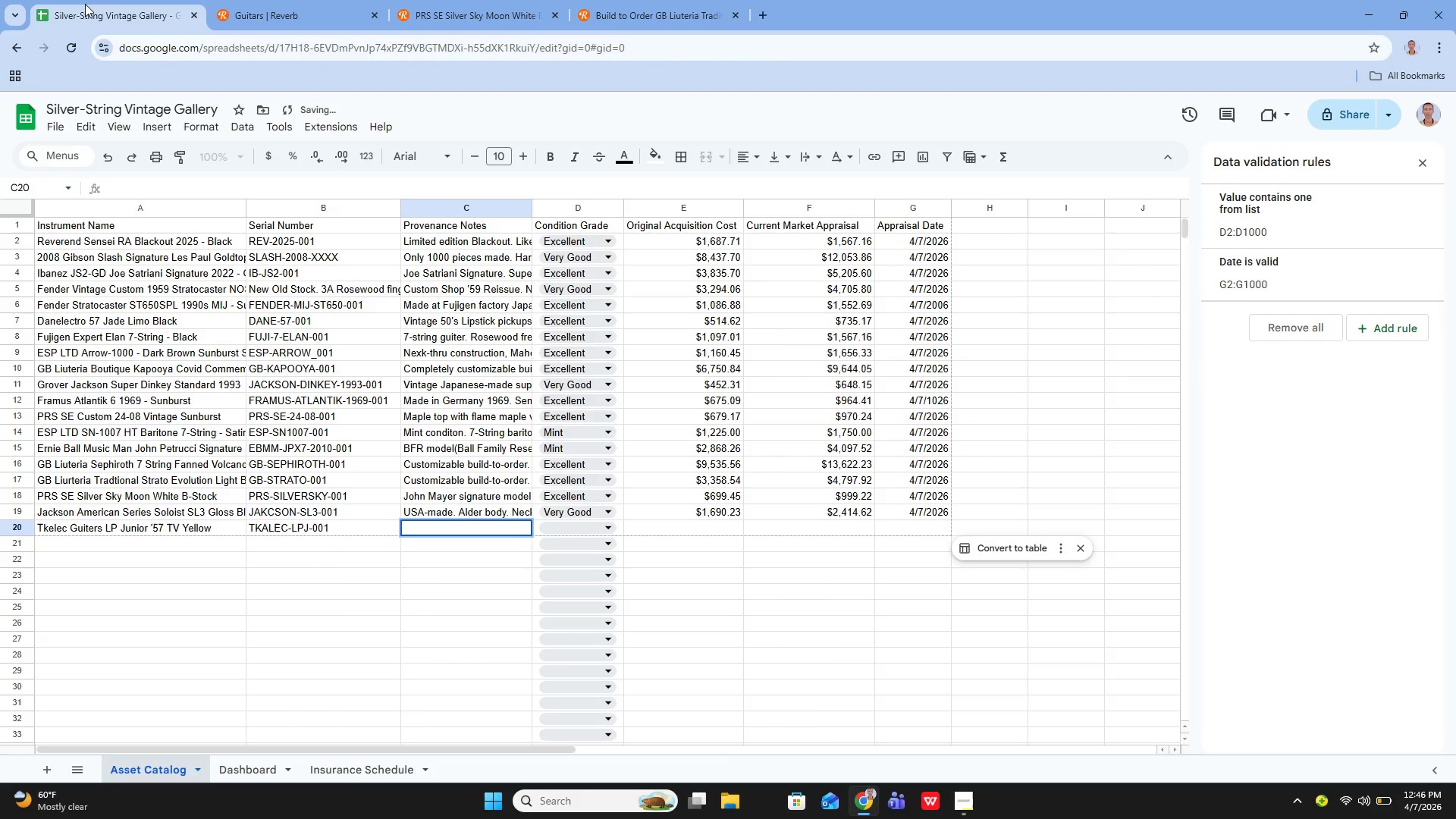 
type(Hnad)
key(Backspace)
key(Backspace)
key(Backspace)
type(am)
key(Backspace)
type(ndmade in crotia)
 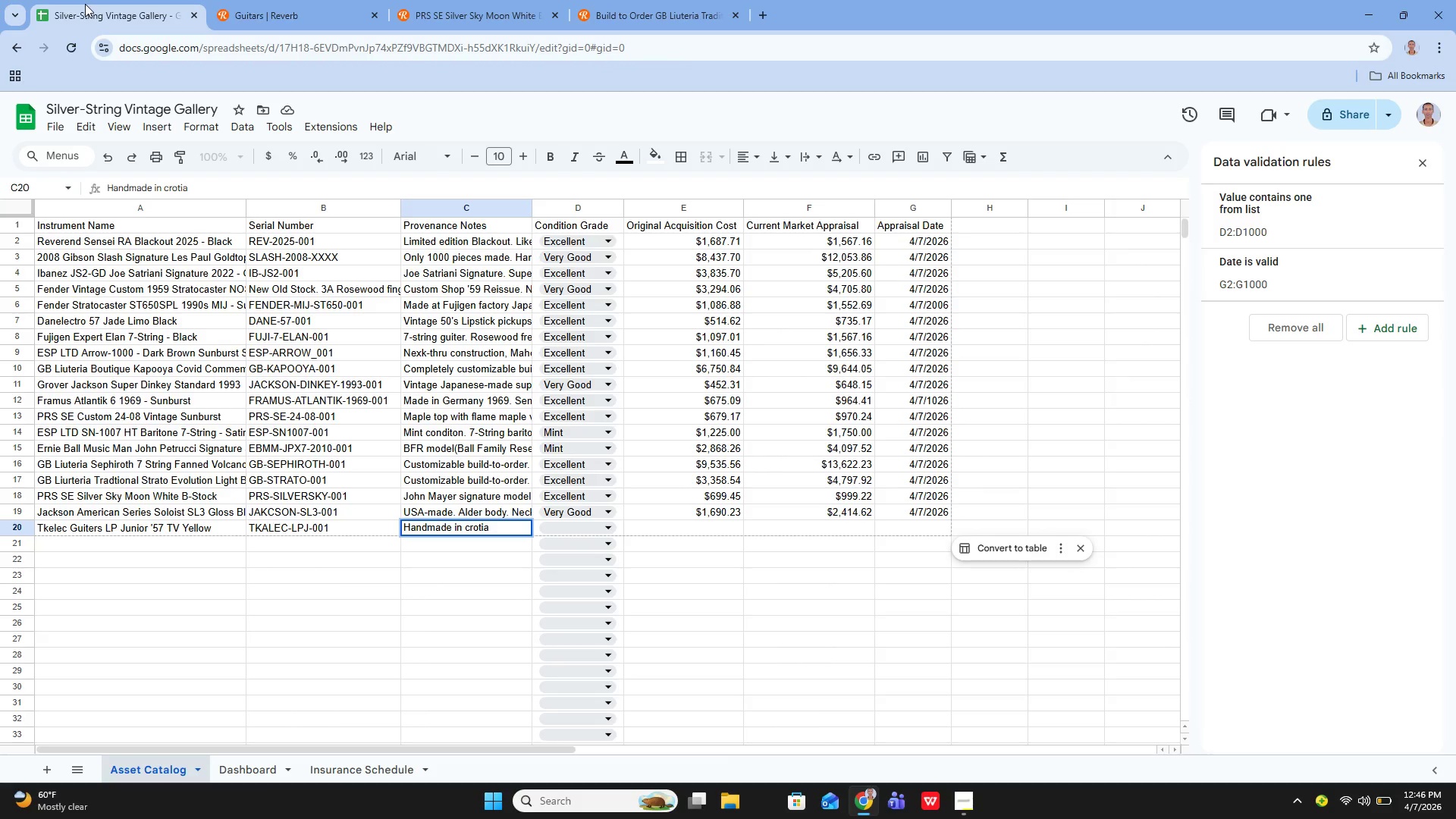 
key(ArrowLeft)
 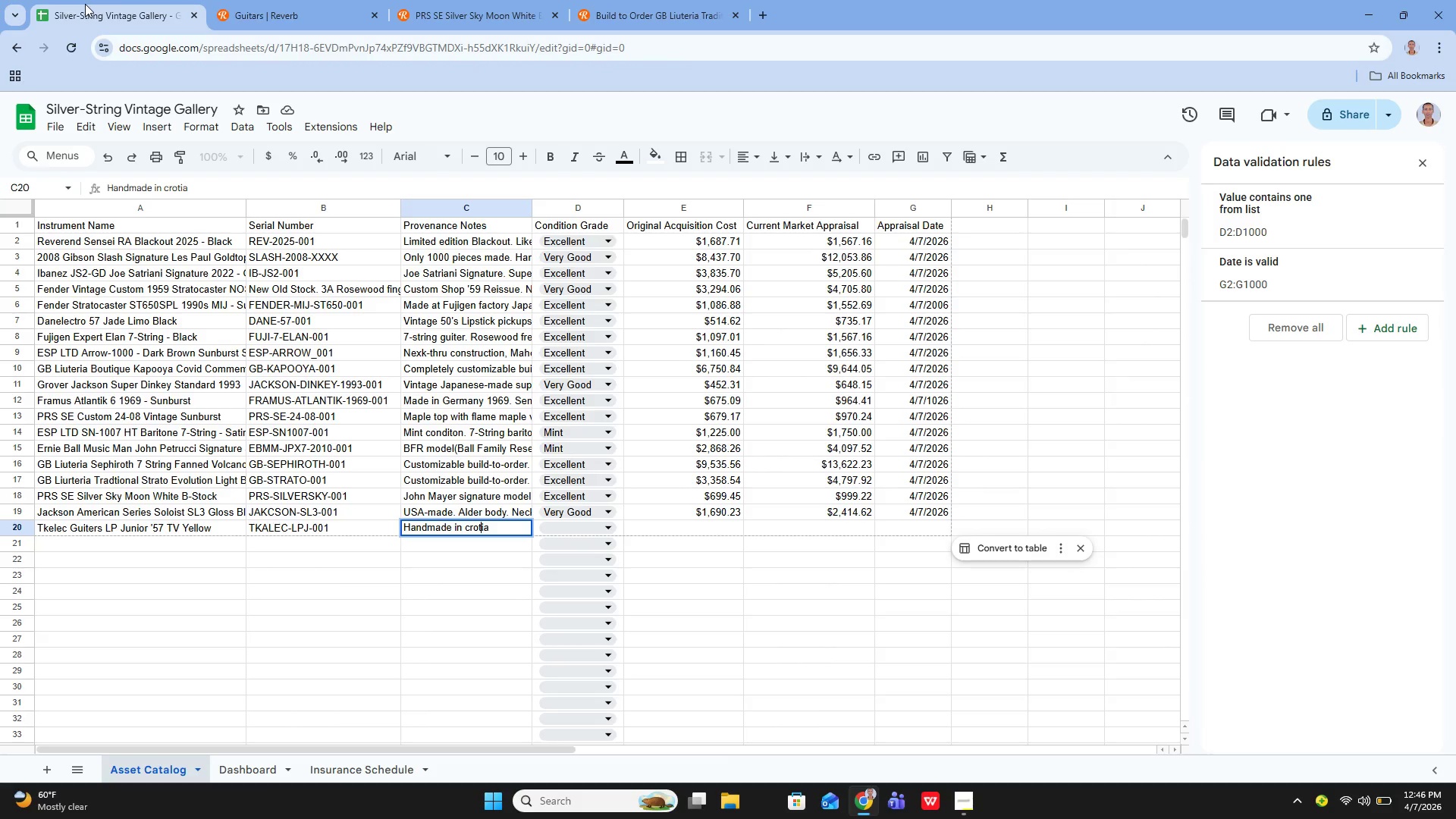 
key(ArrowLeft)
 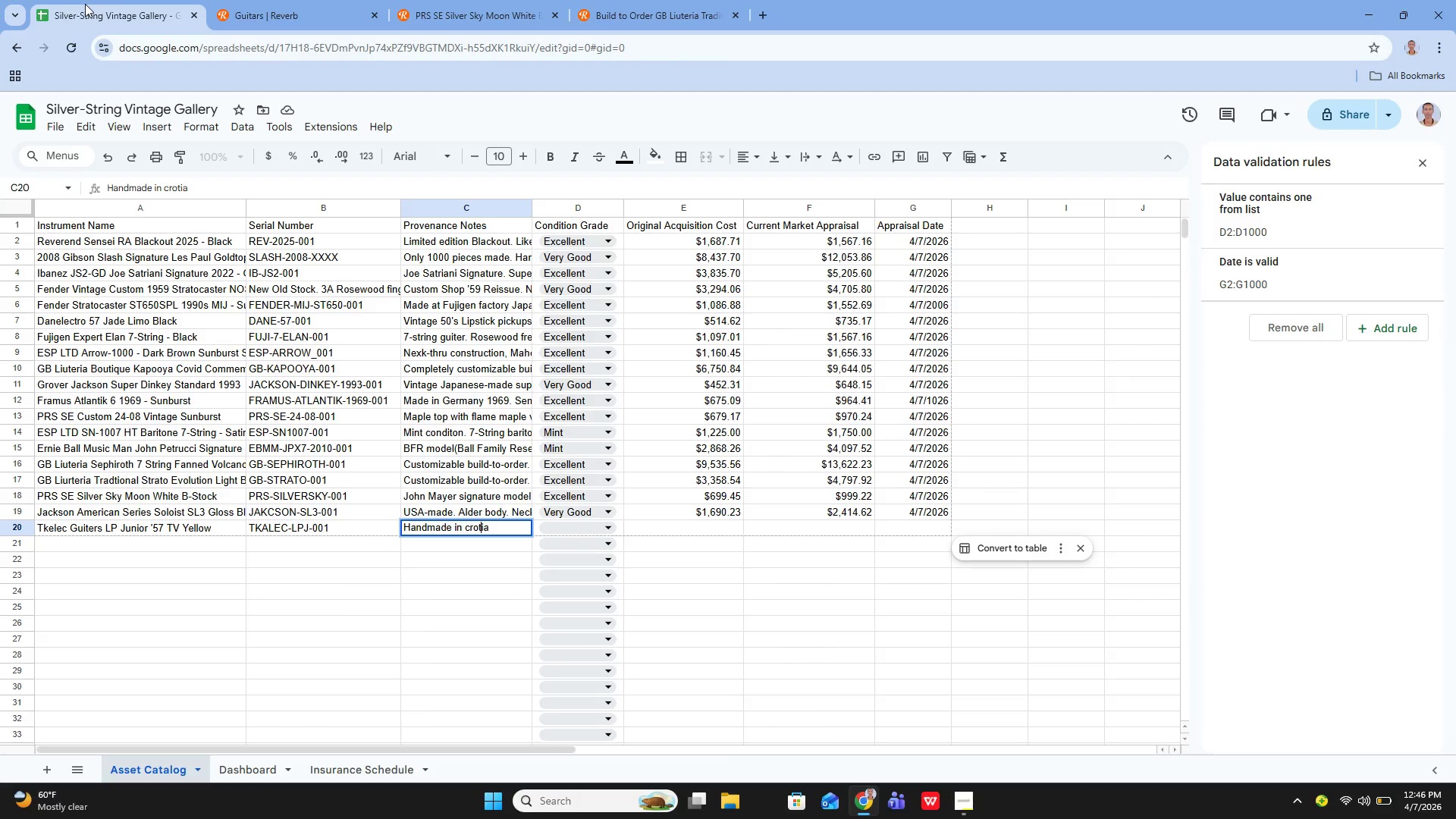 
key(ArrowLeft)
 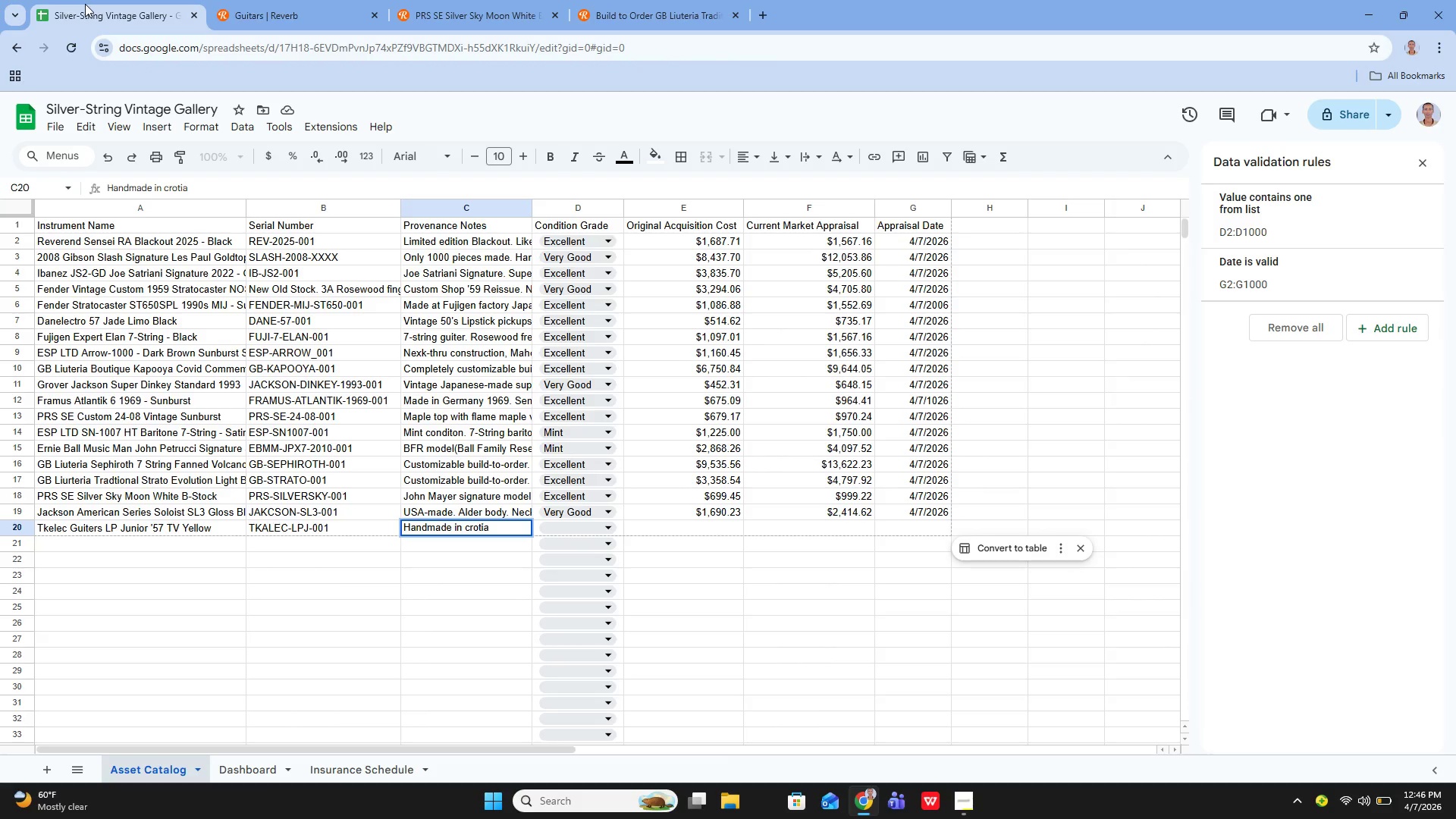 
key(A)
 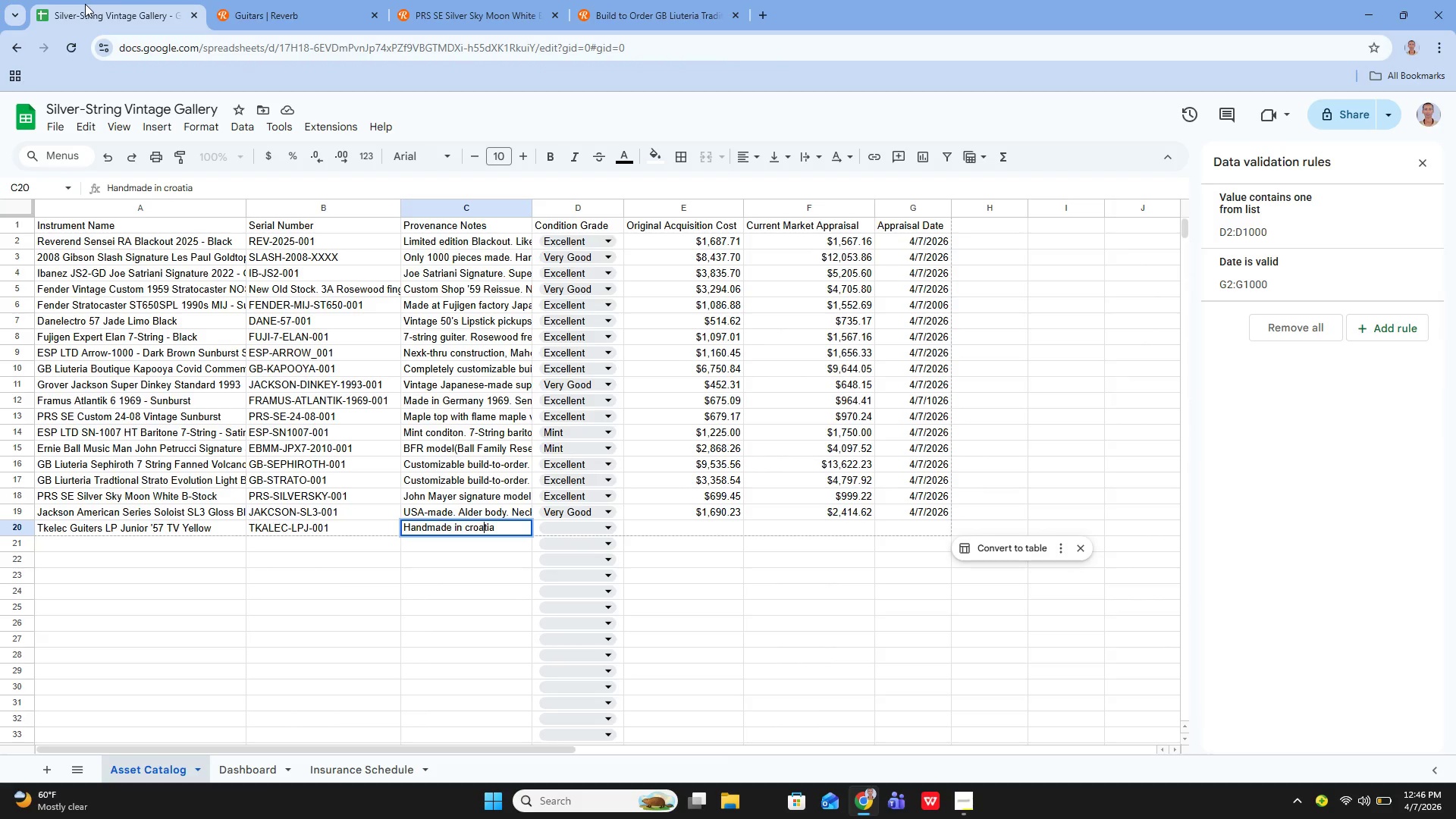 
key(ArrowDown)
 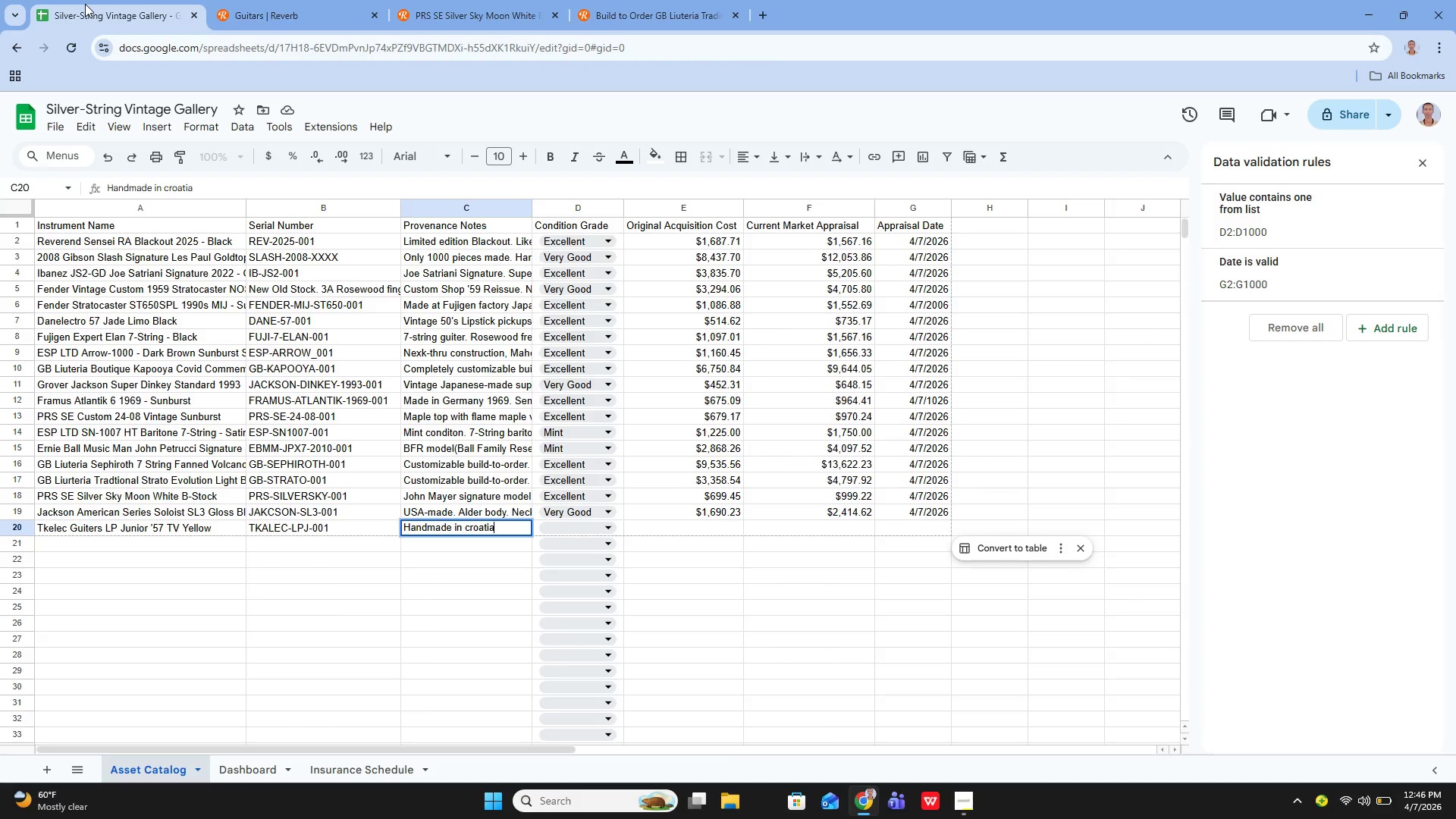 
type( 2024. Lime-tree body. Maple neck. AMerica Oak fretboard/)
key(Backspace)
type(.)
 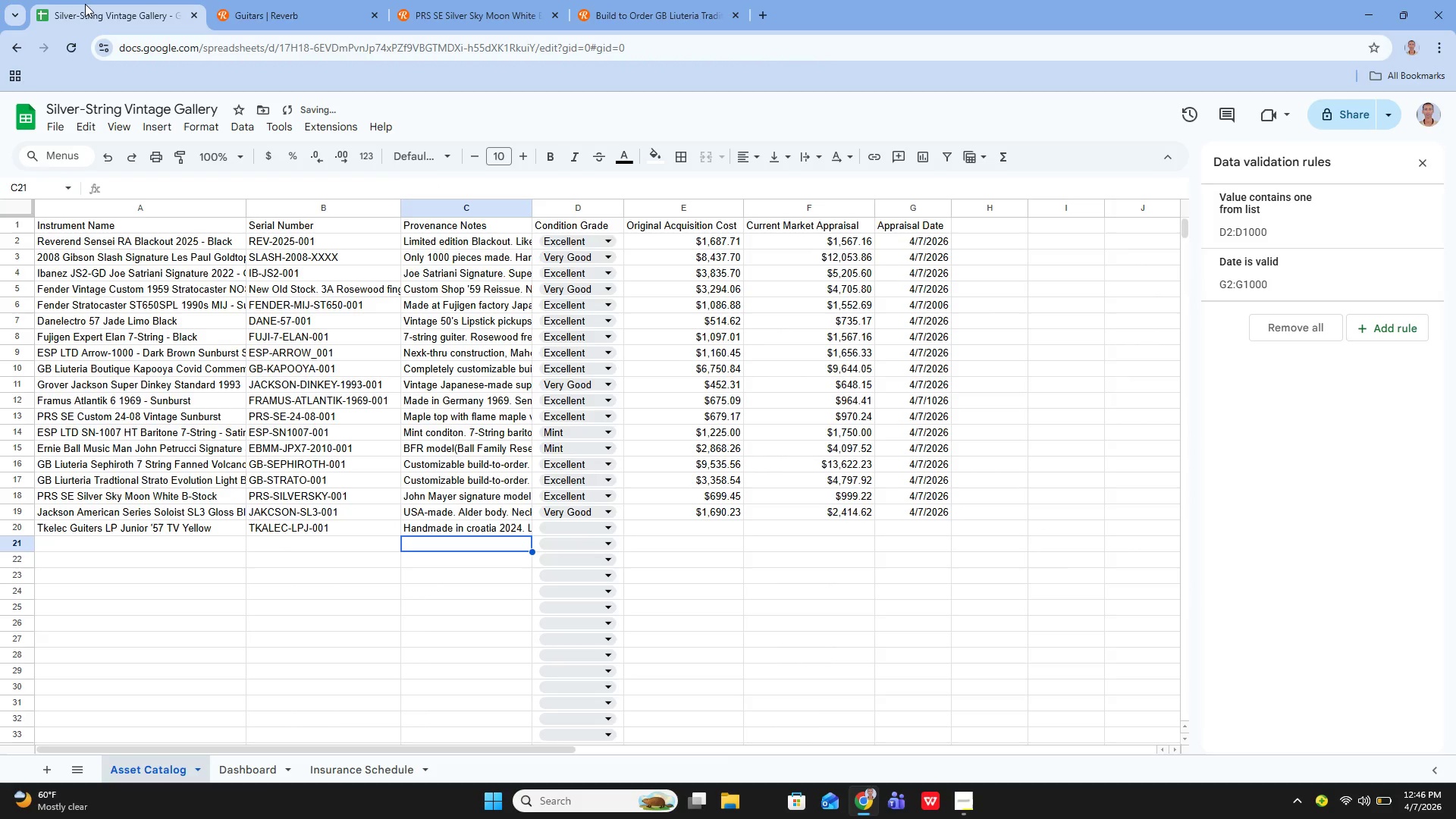 
 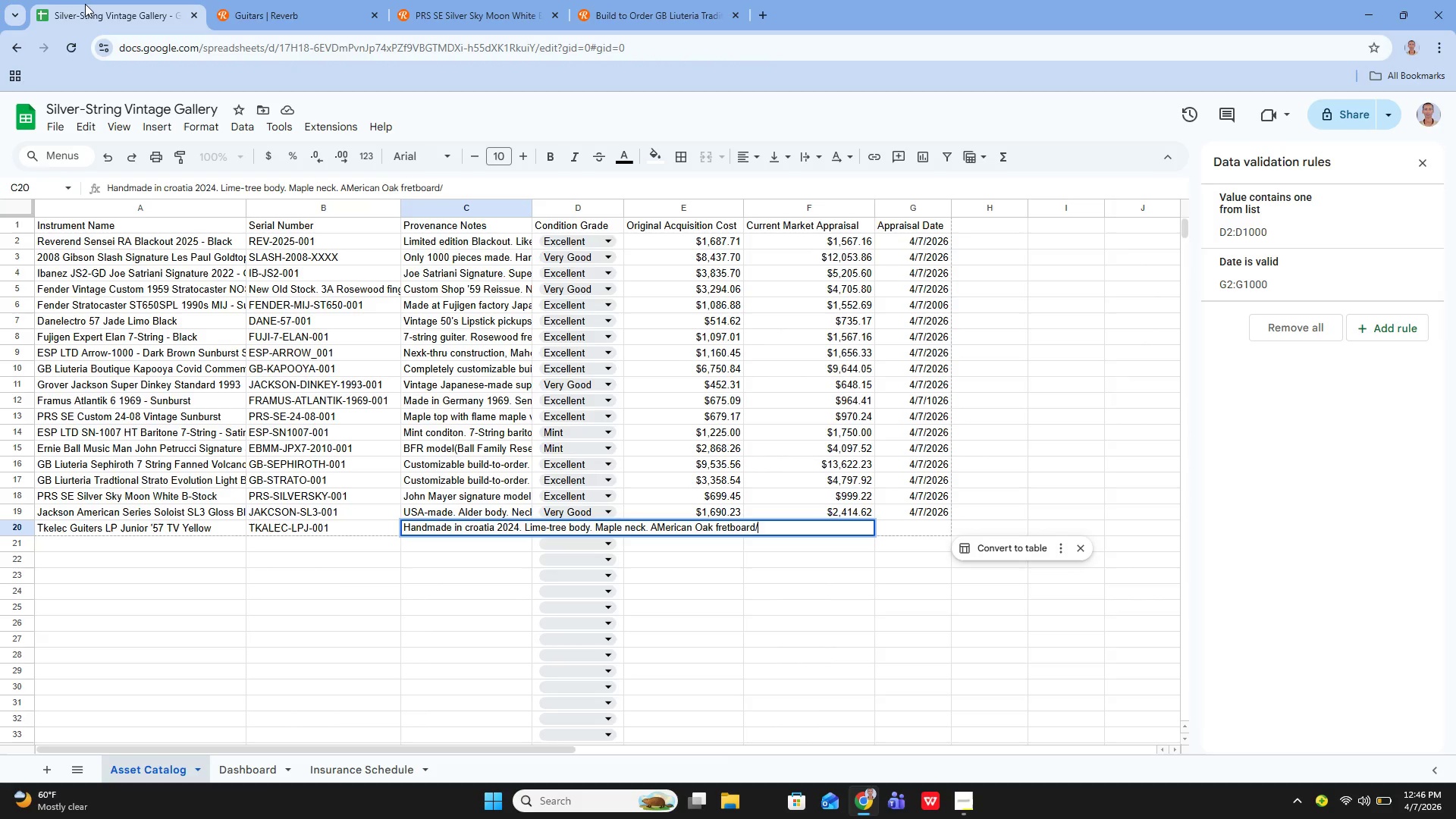 
key(Enter)
 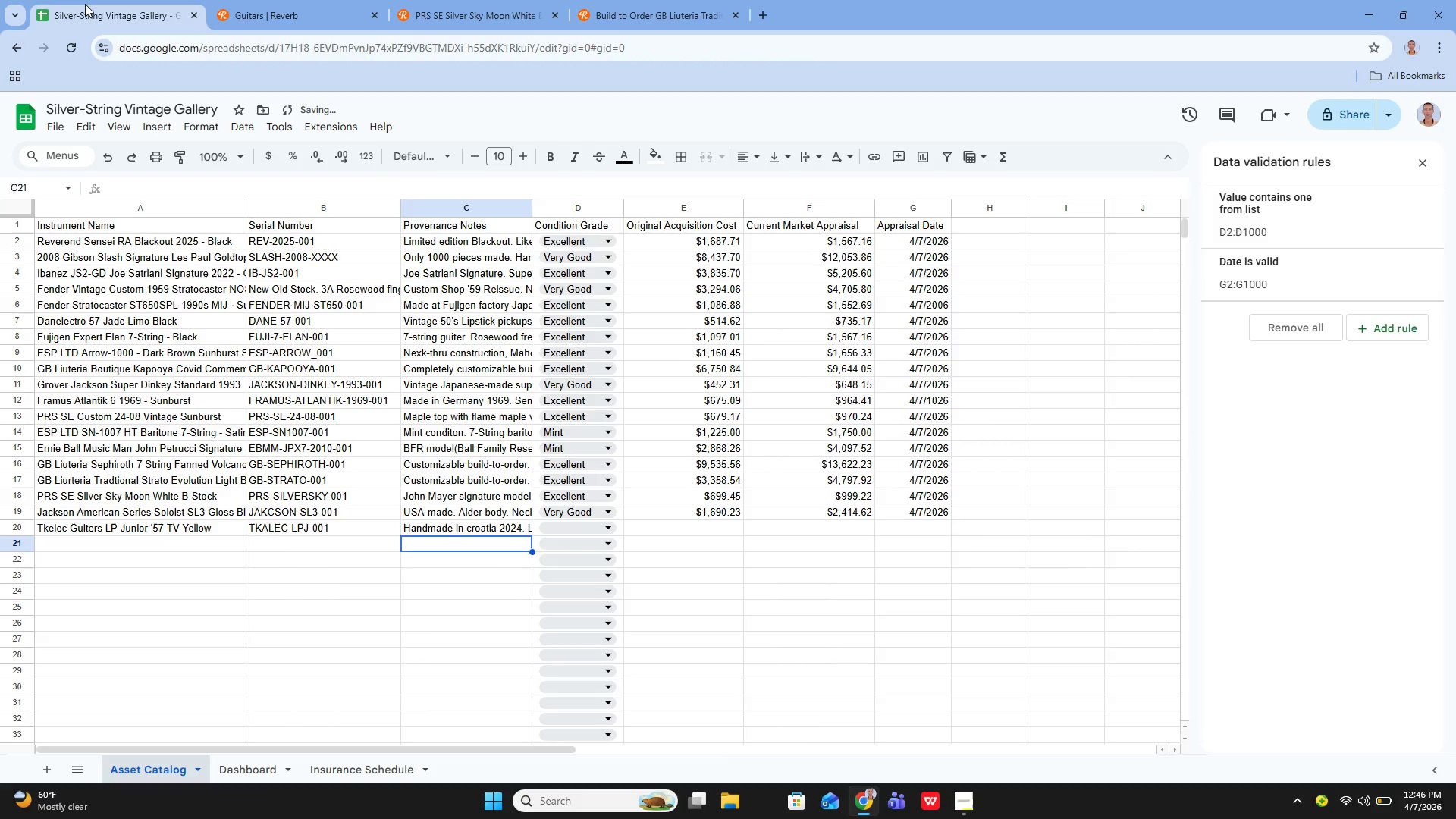 
key(ArrowUp)
 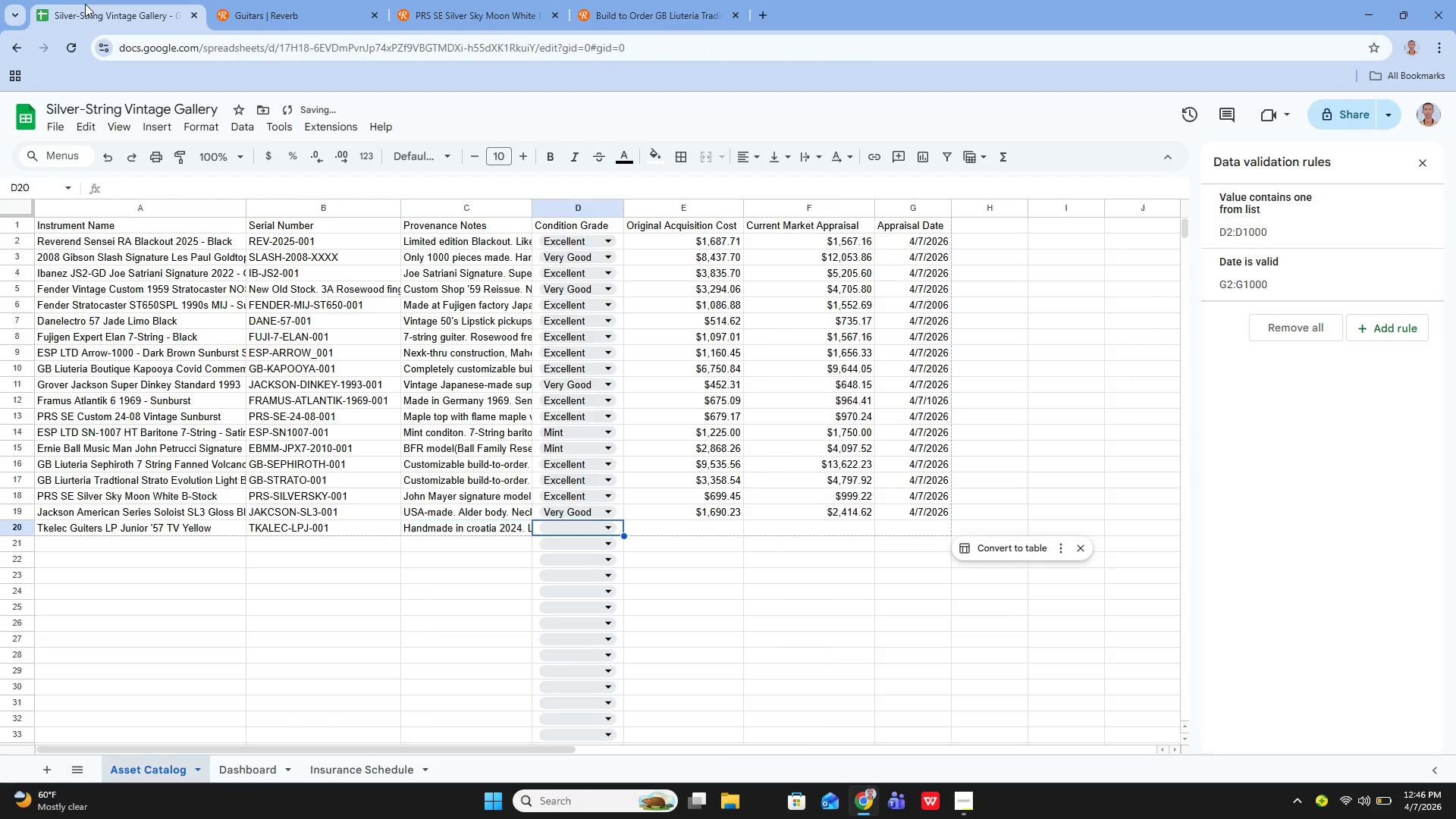 
key(ArrowRight)
 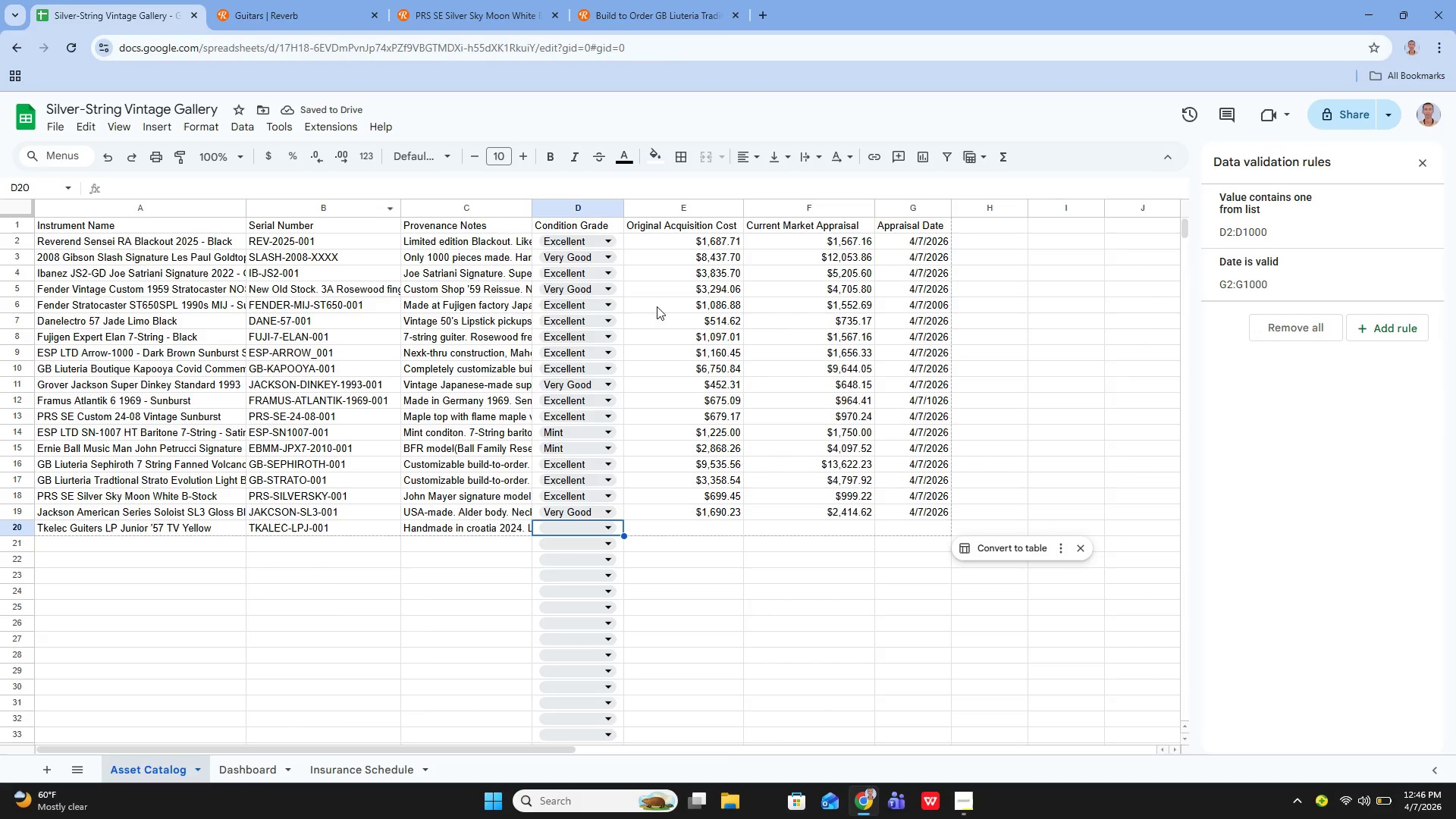 
wait(5.33)
 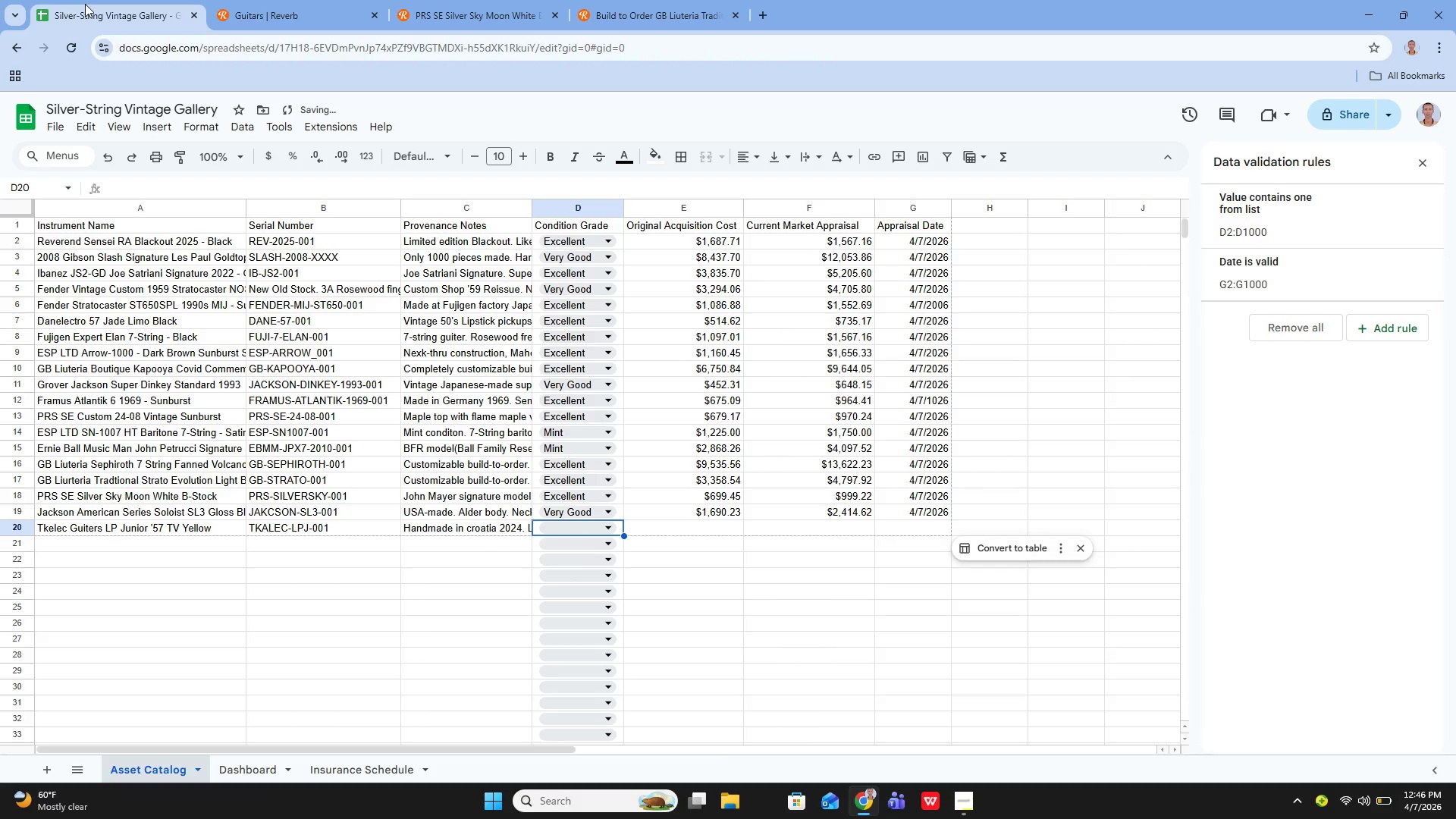 
left_click([608, 529])
 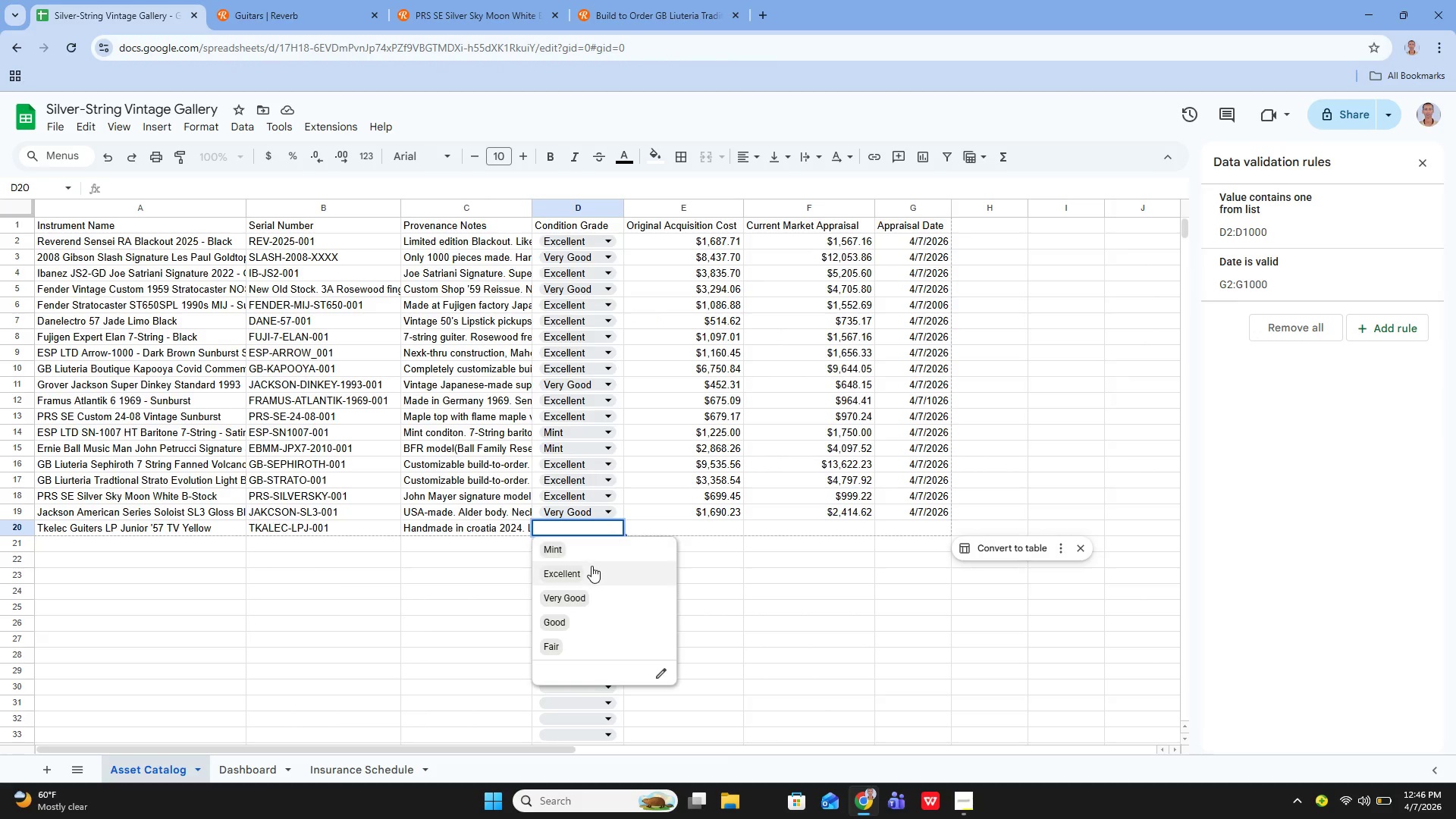 
left_click([592, 566])
 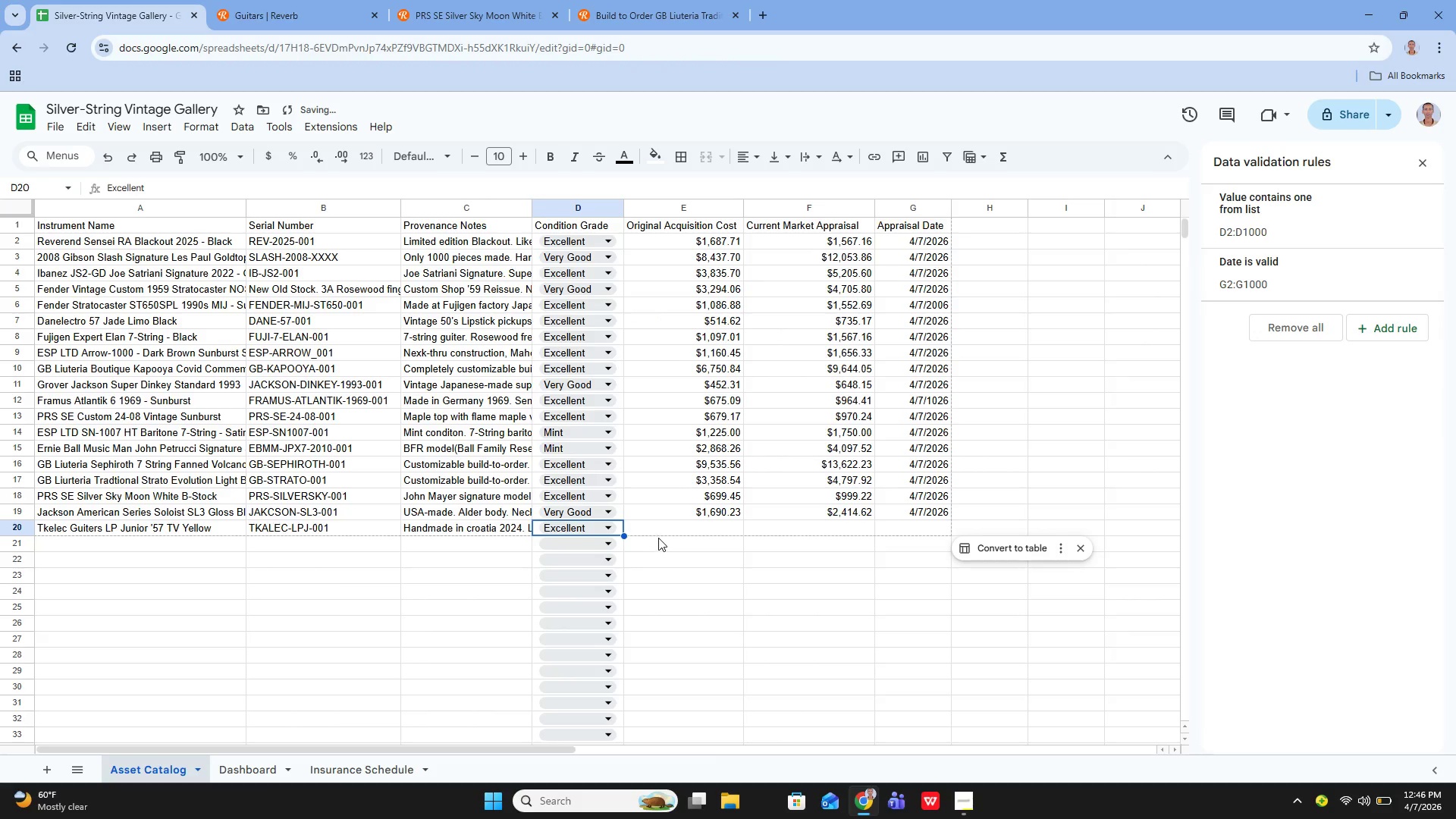 
left_click([658, 537])
 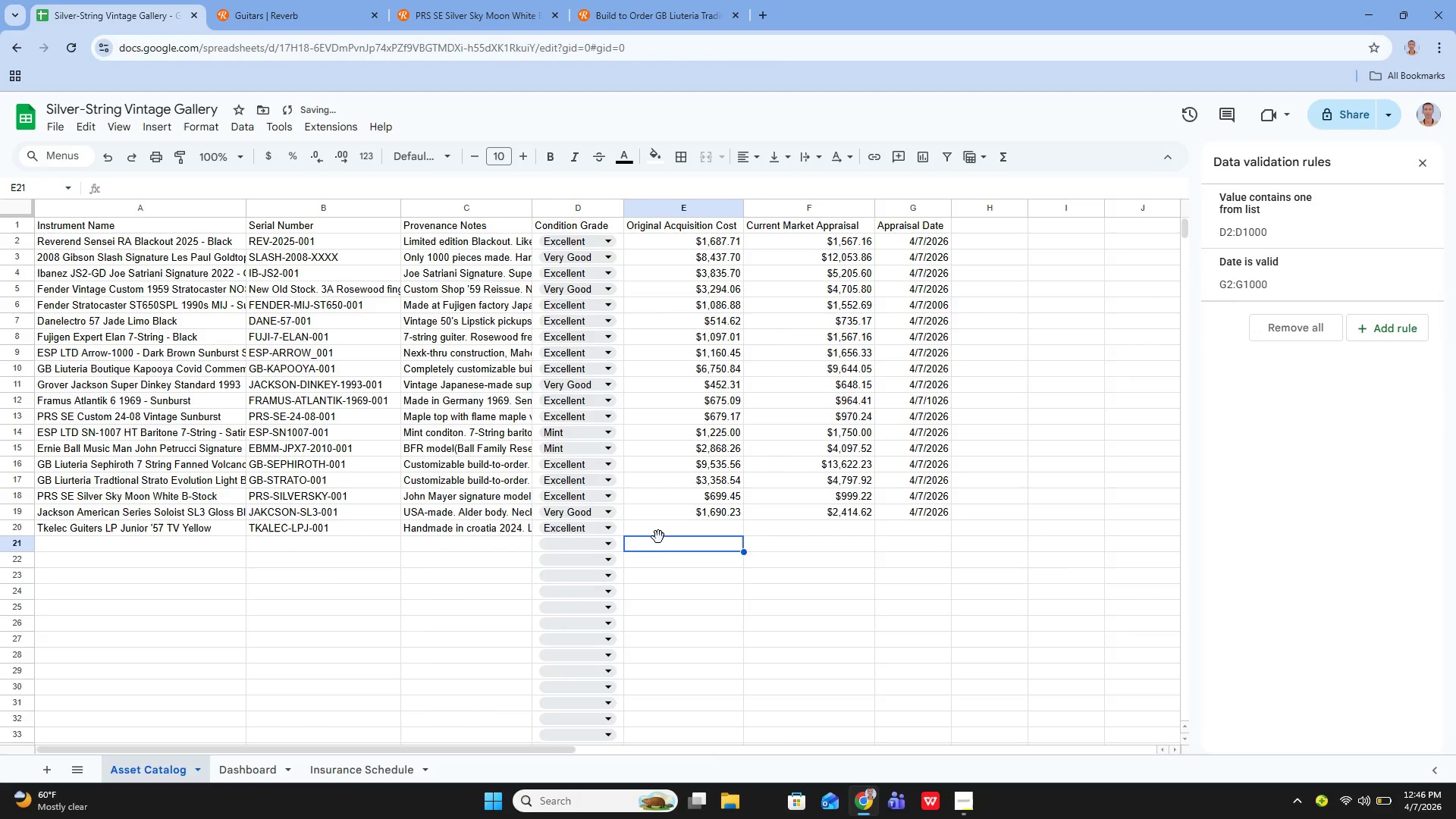 
key(ArrowUp)
 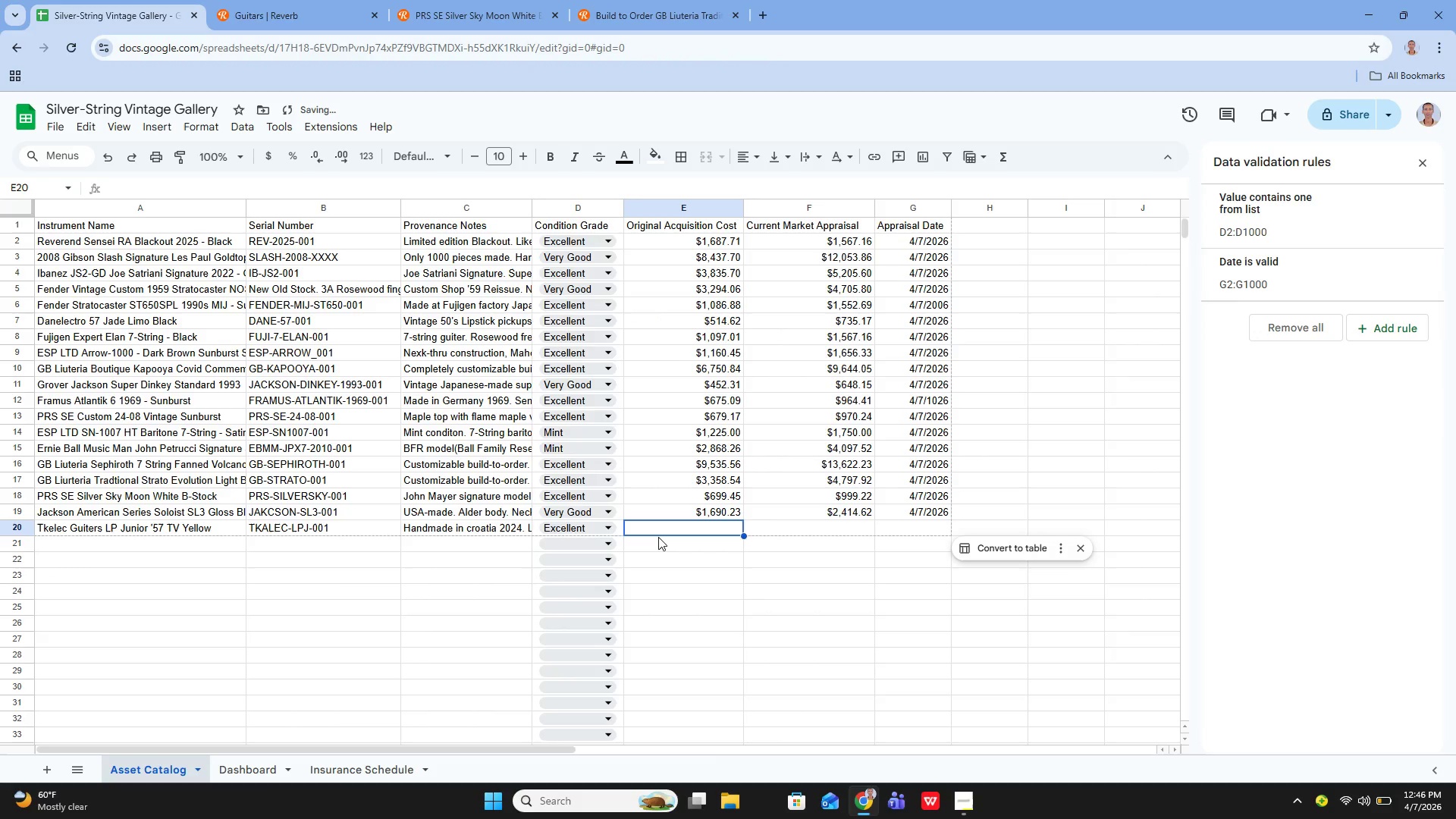 
key(Enter)
 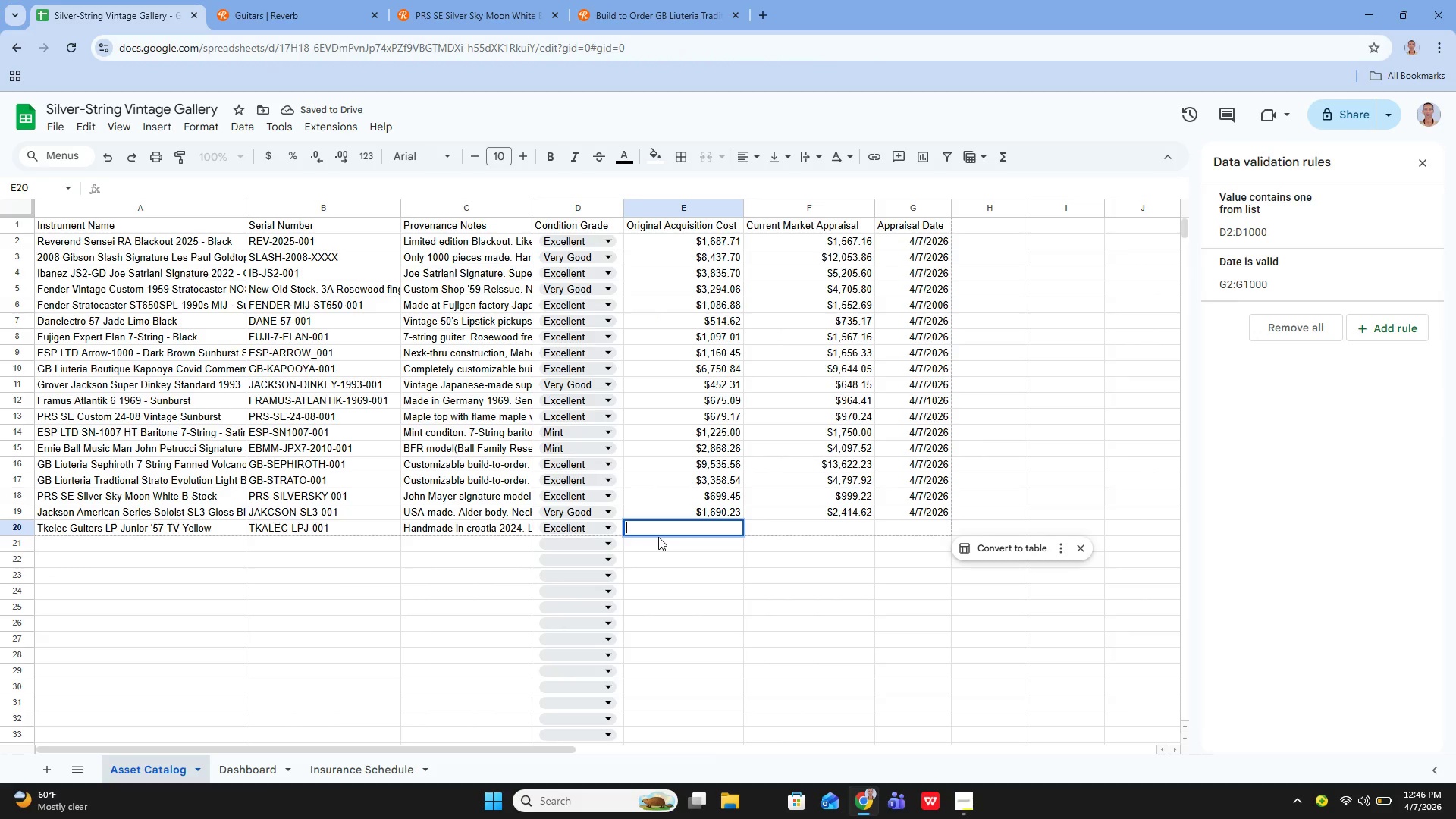 
type(717.28)
 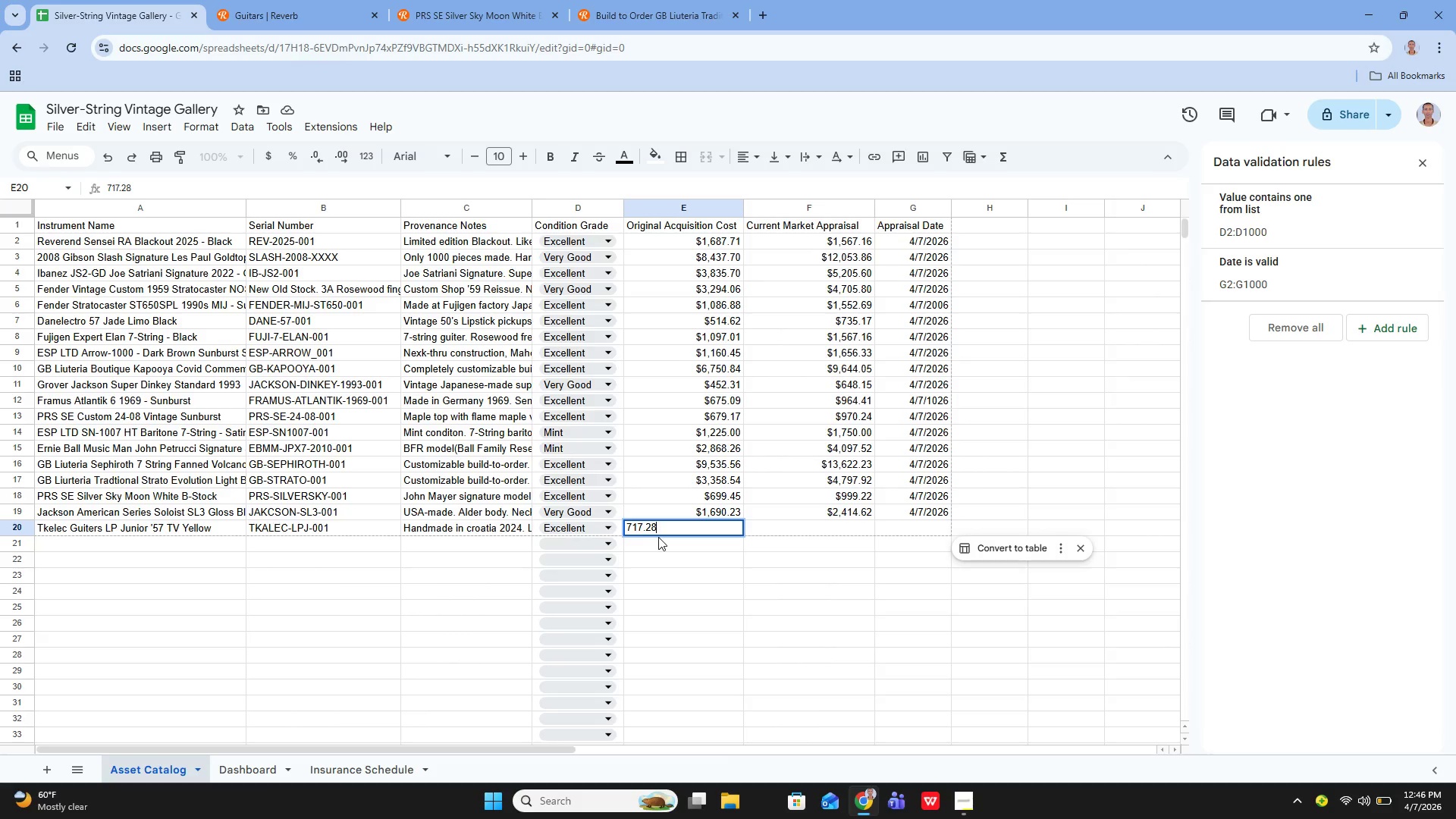 
key(Enter)
 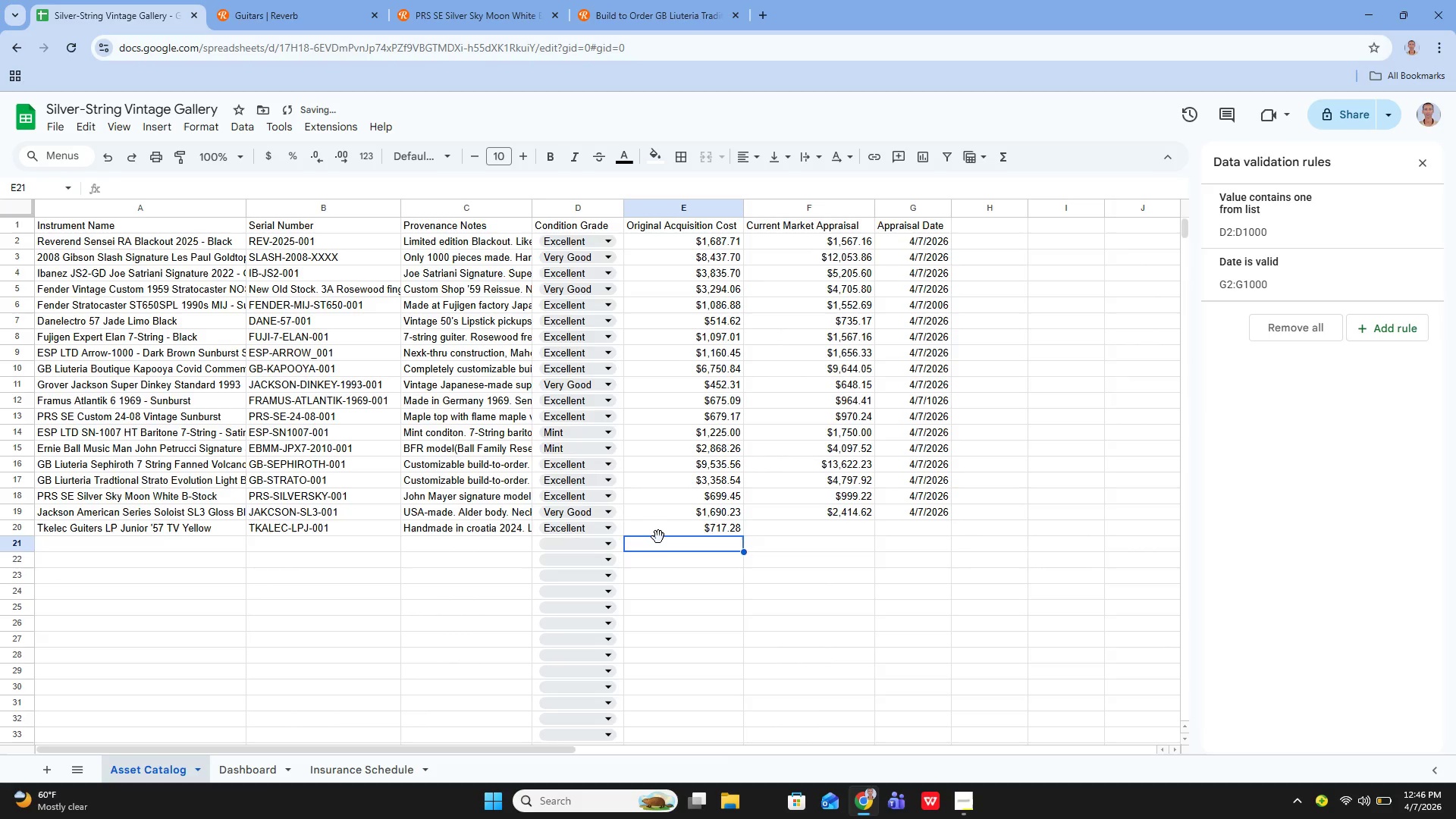 
key(ArrowUp)
 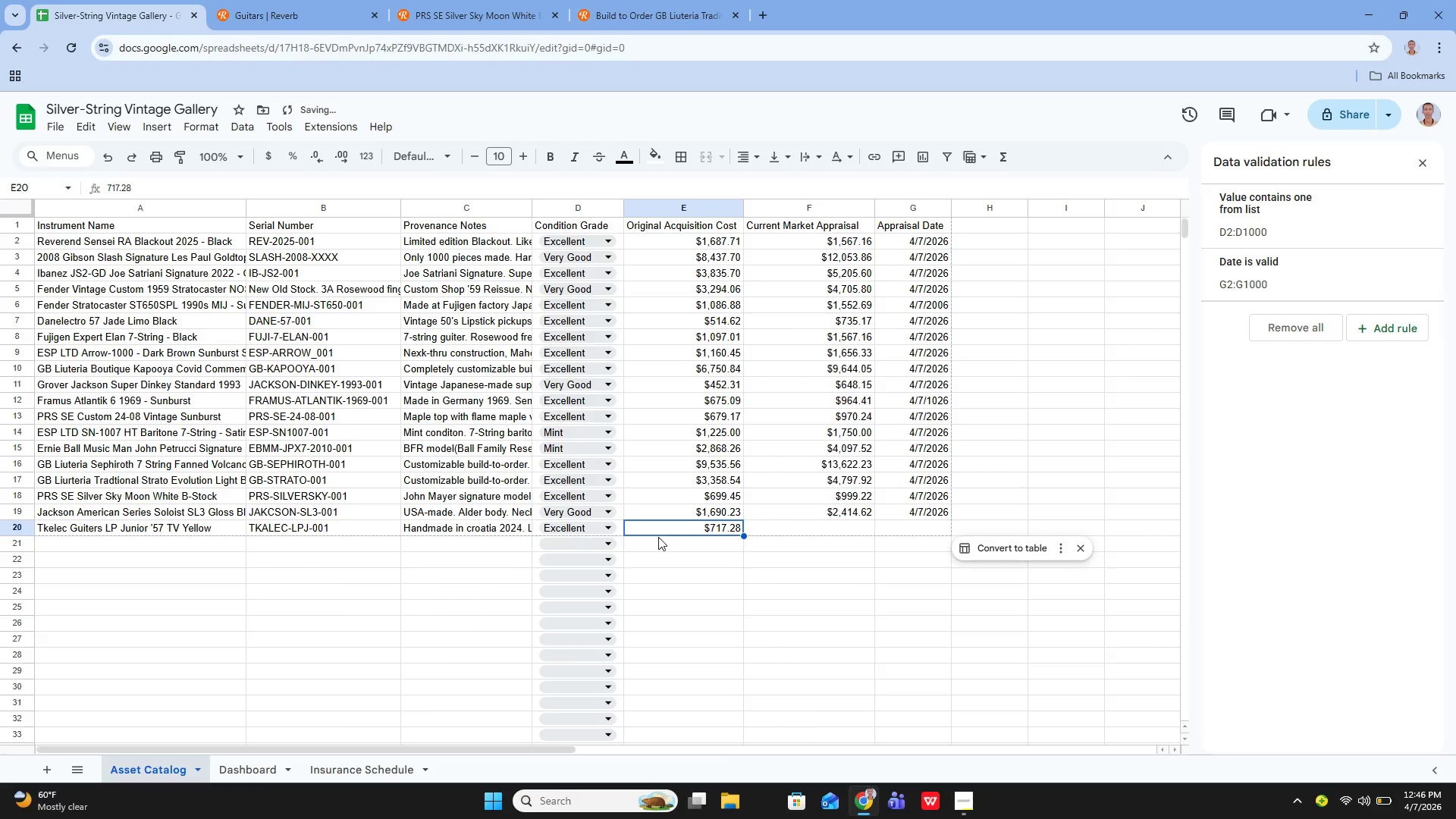 
key(ArrowRight)
 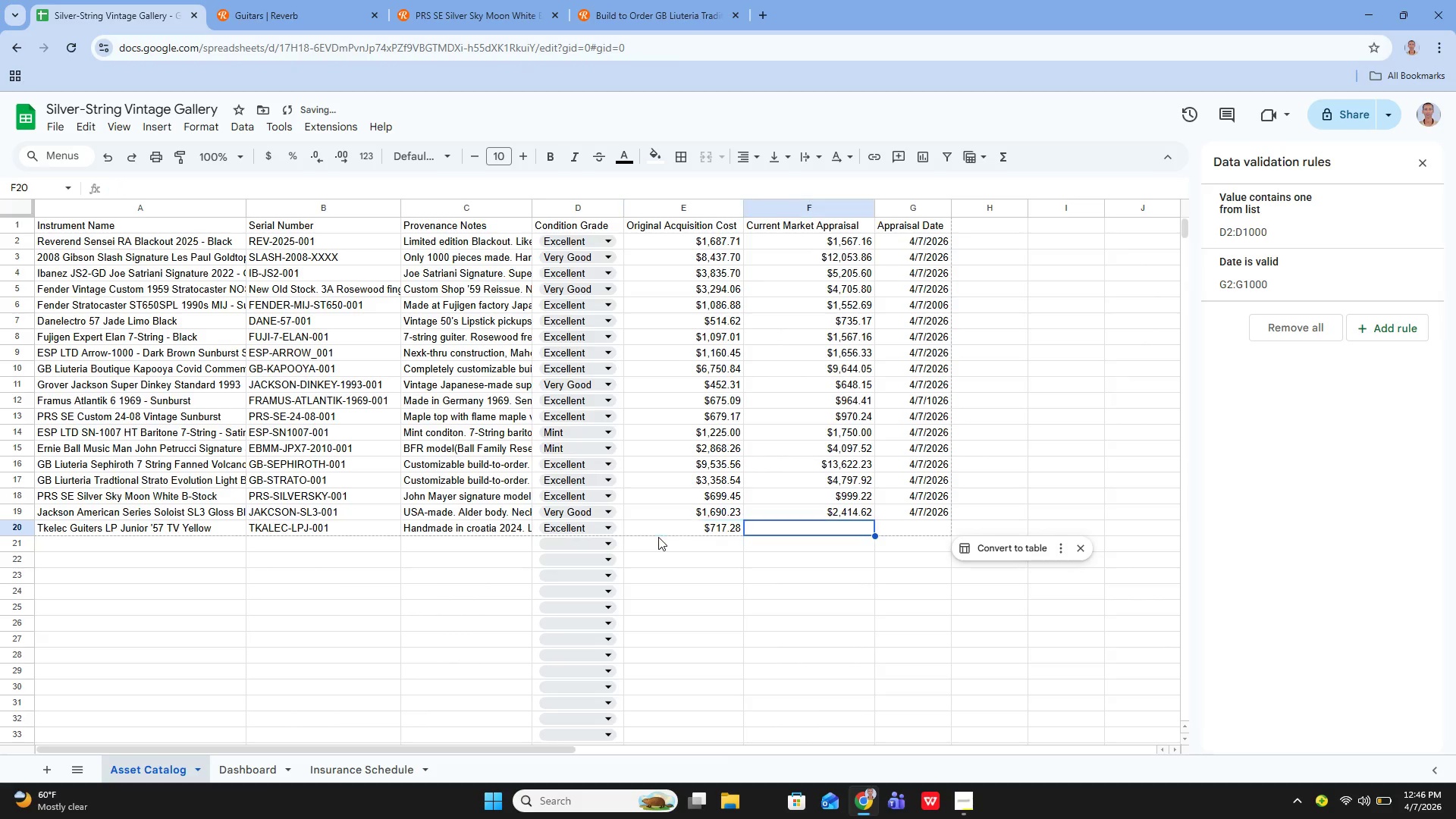 
key(Enter)
 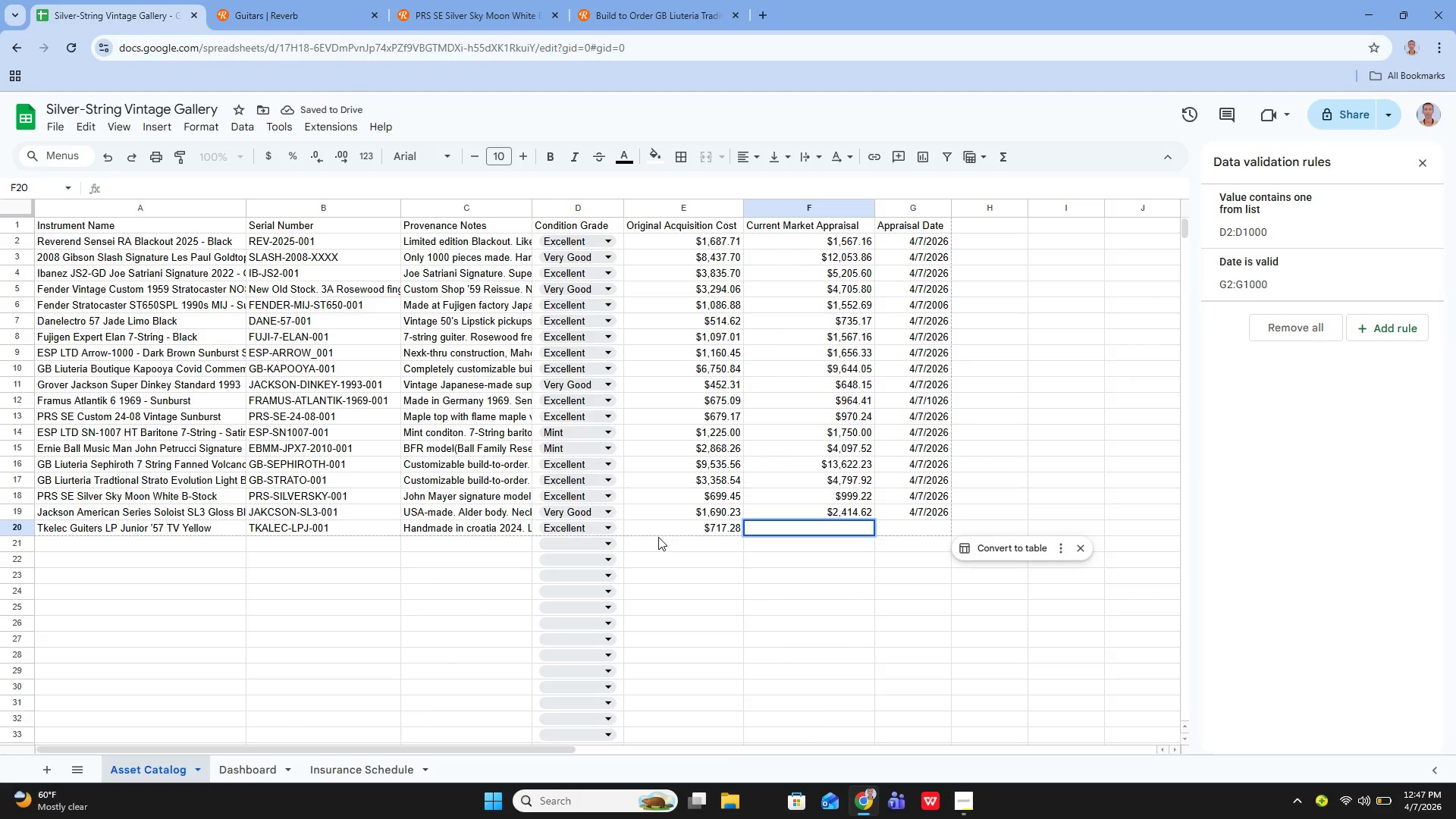 
type(1024.68)
 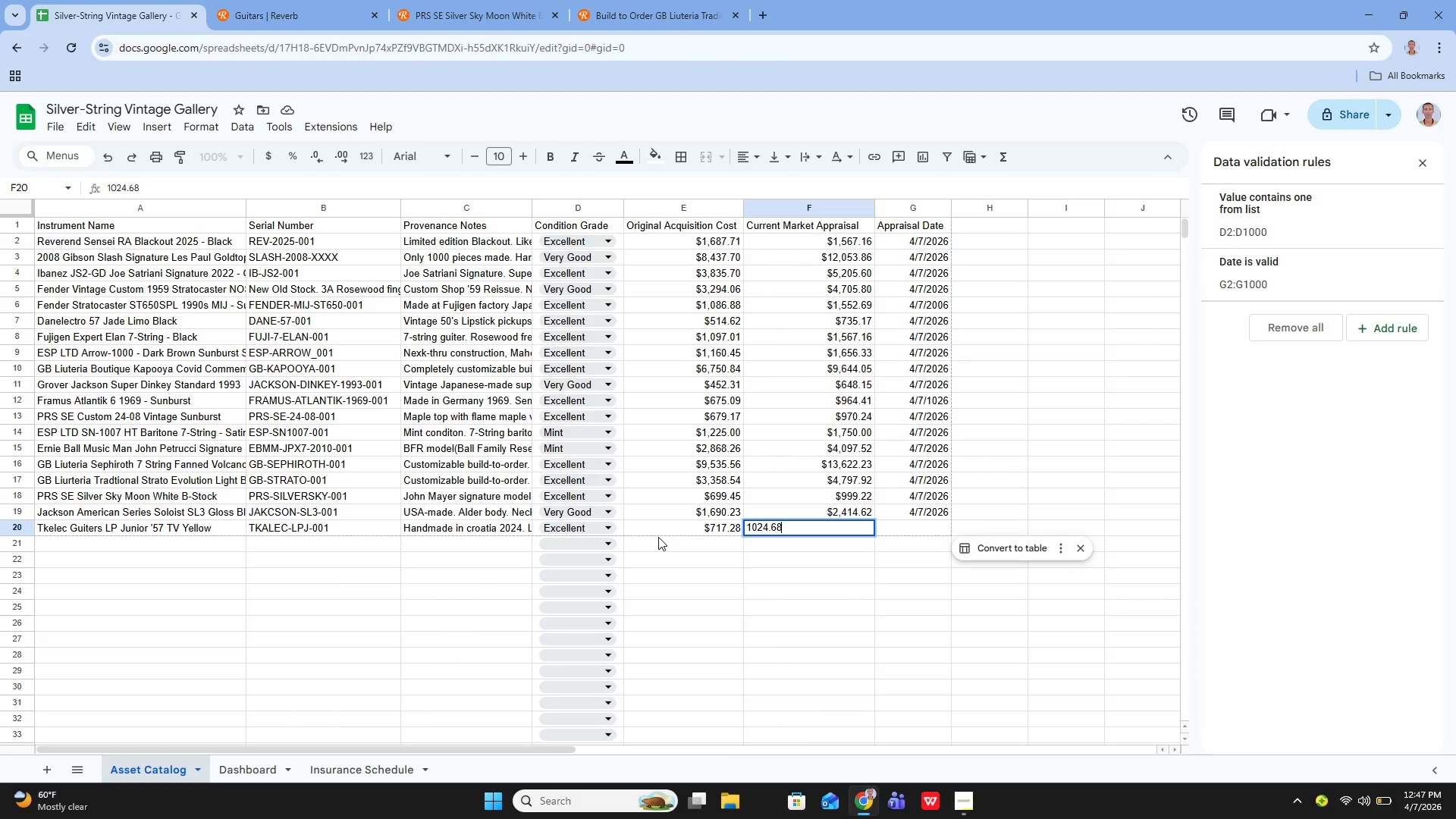 
key(Enter)
 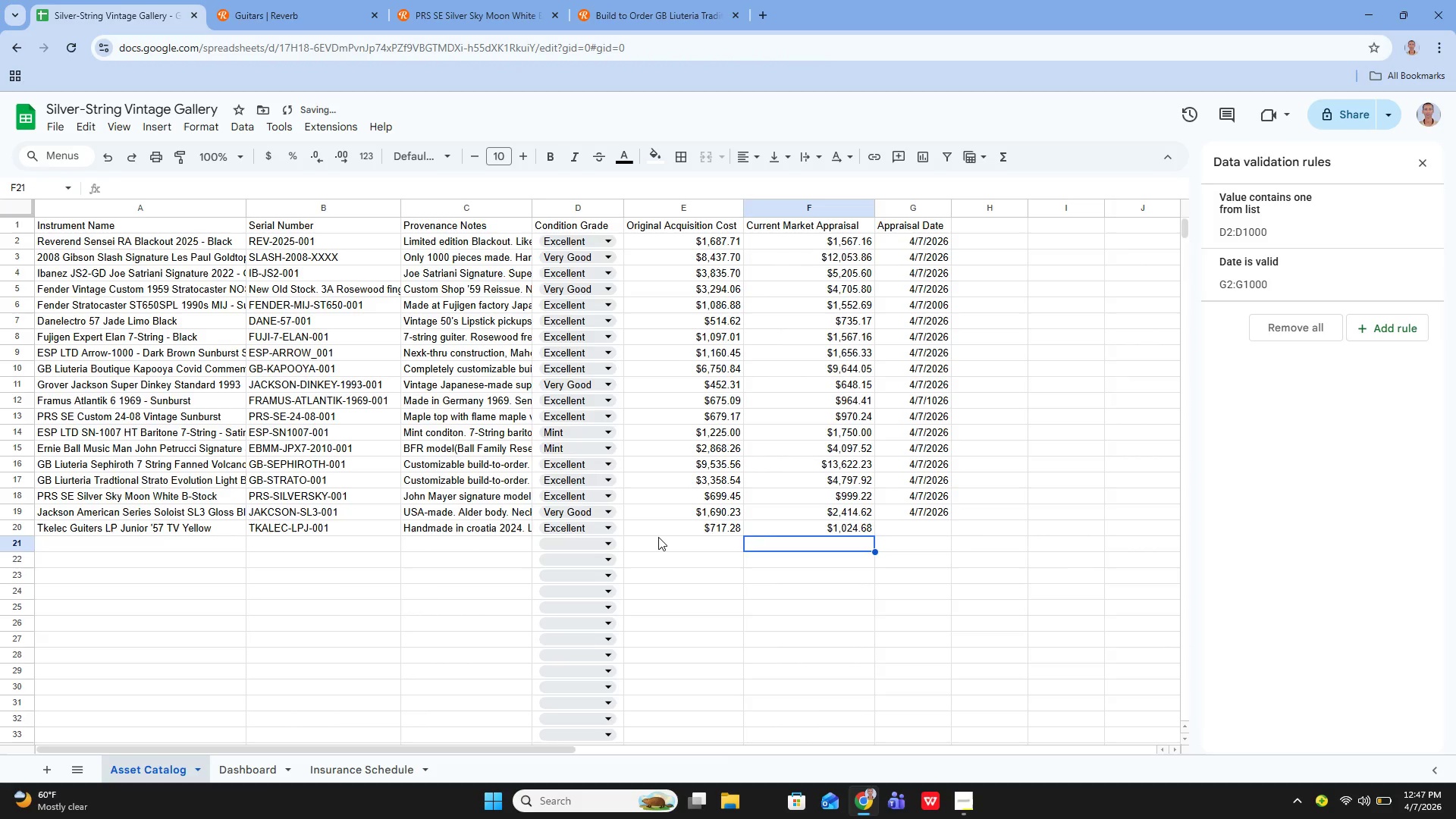 
key(ArrowUp)
 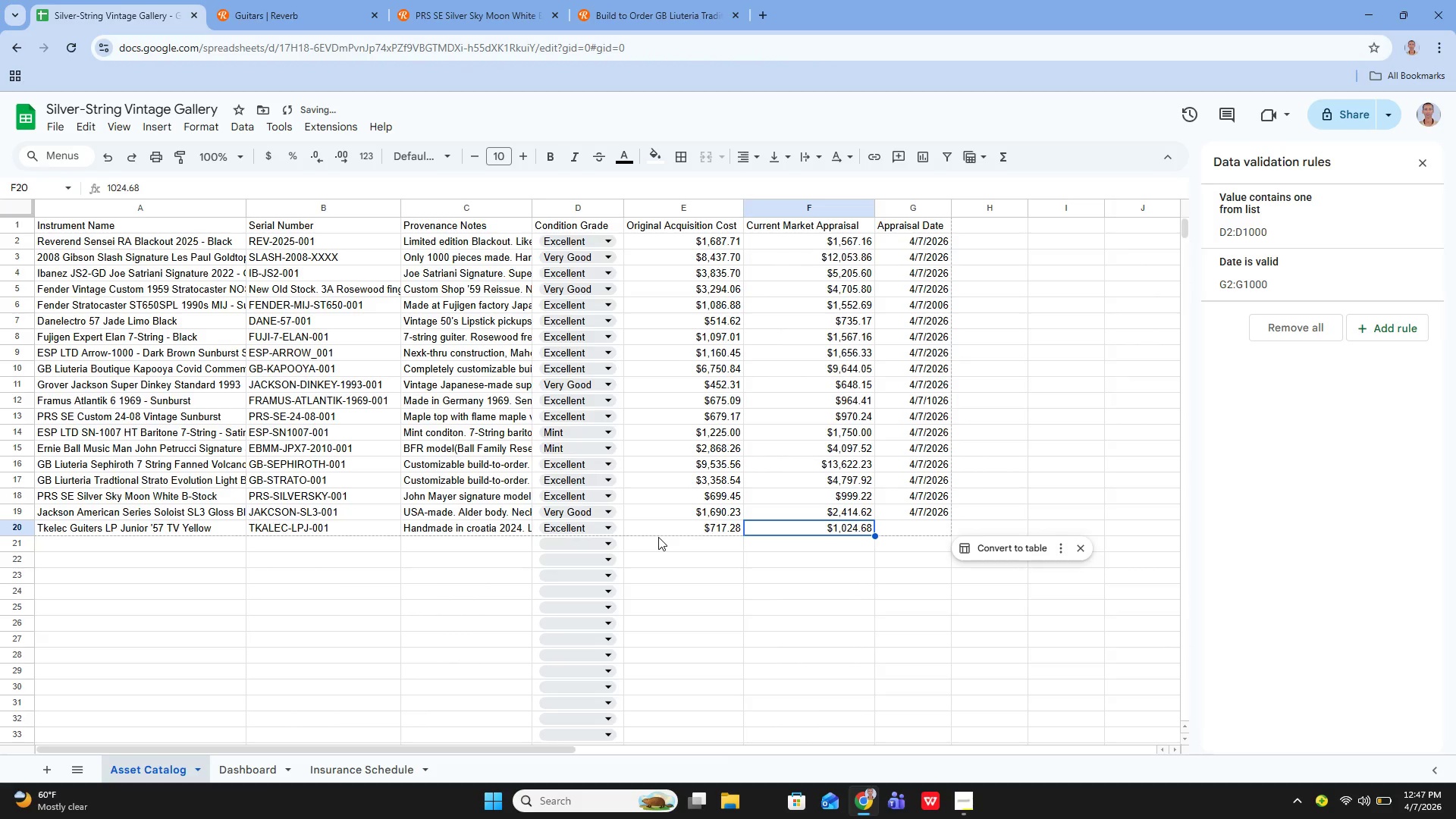 
key(ArrowRight)
 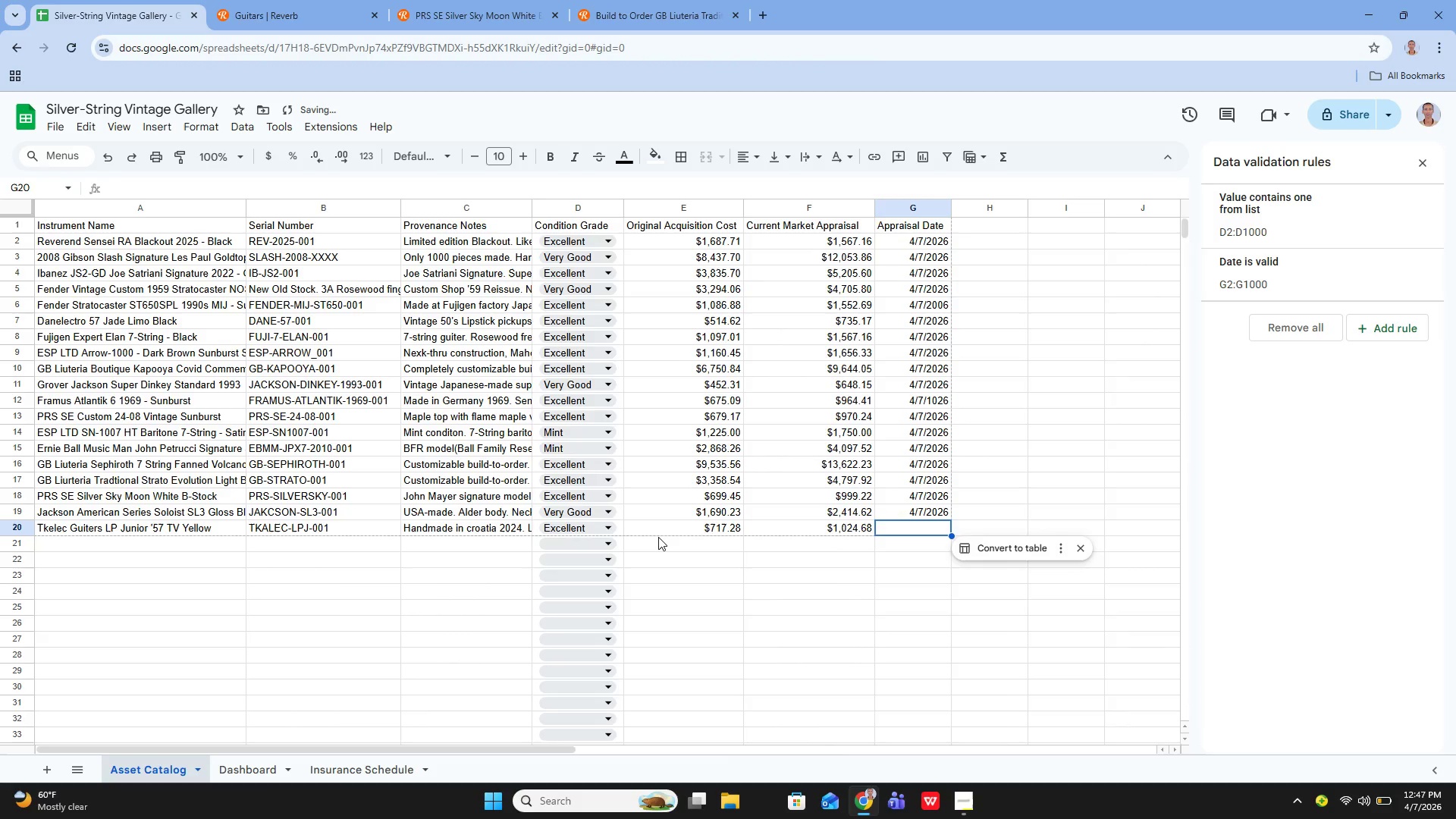 
key(Enter)
 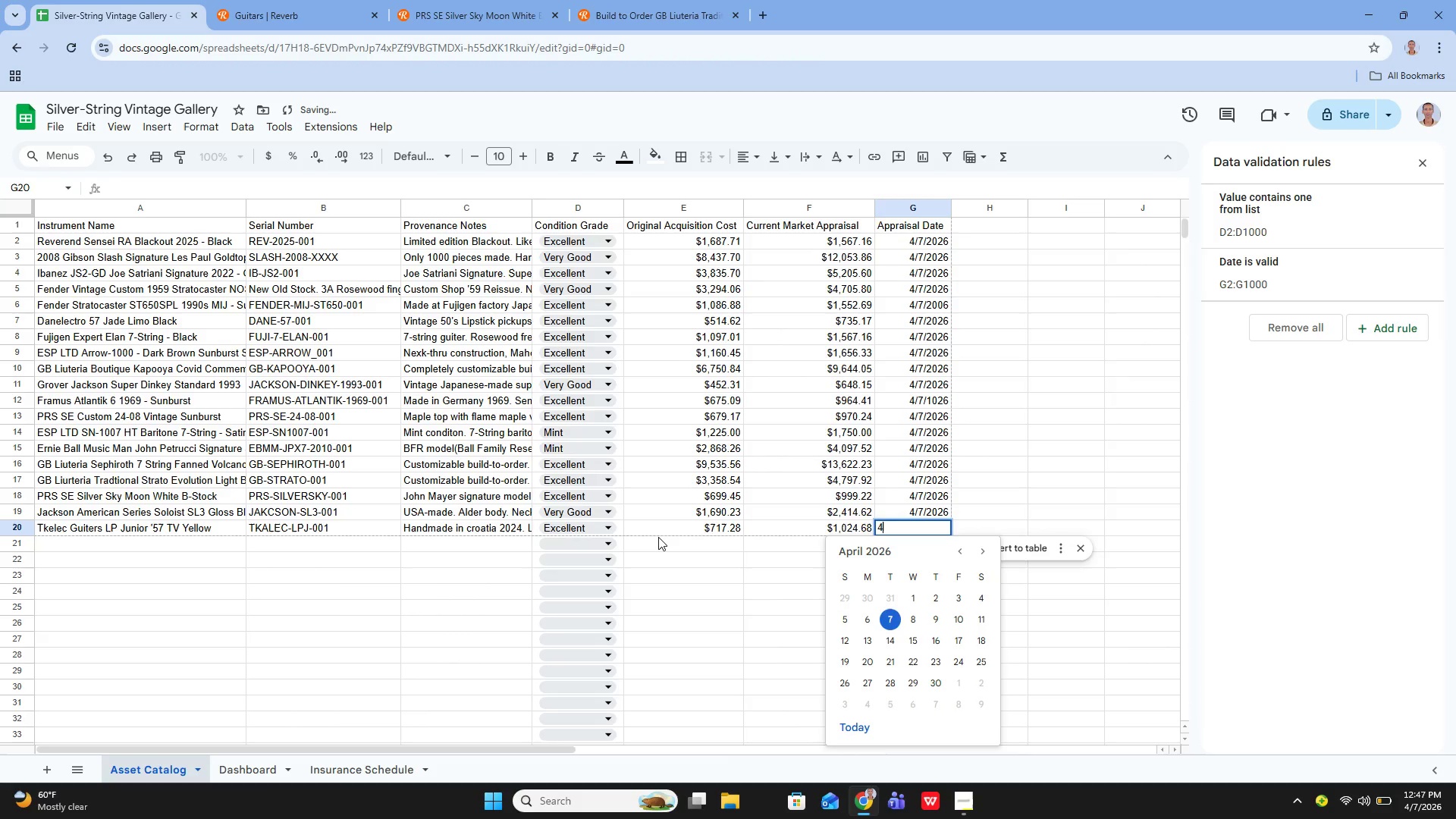 
type(4/7/2026)
 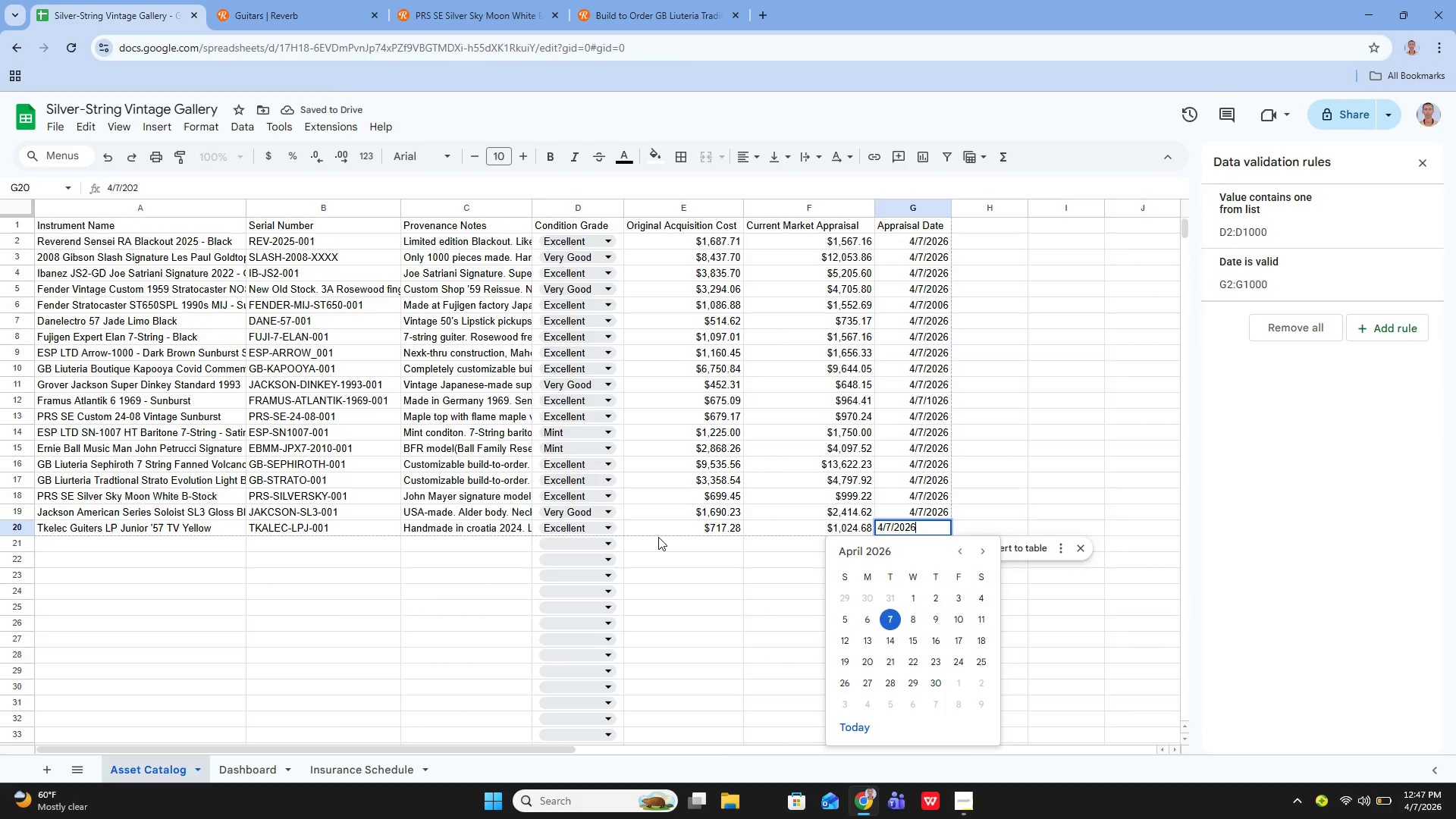 
key(Enter)
 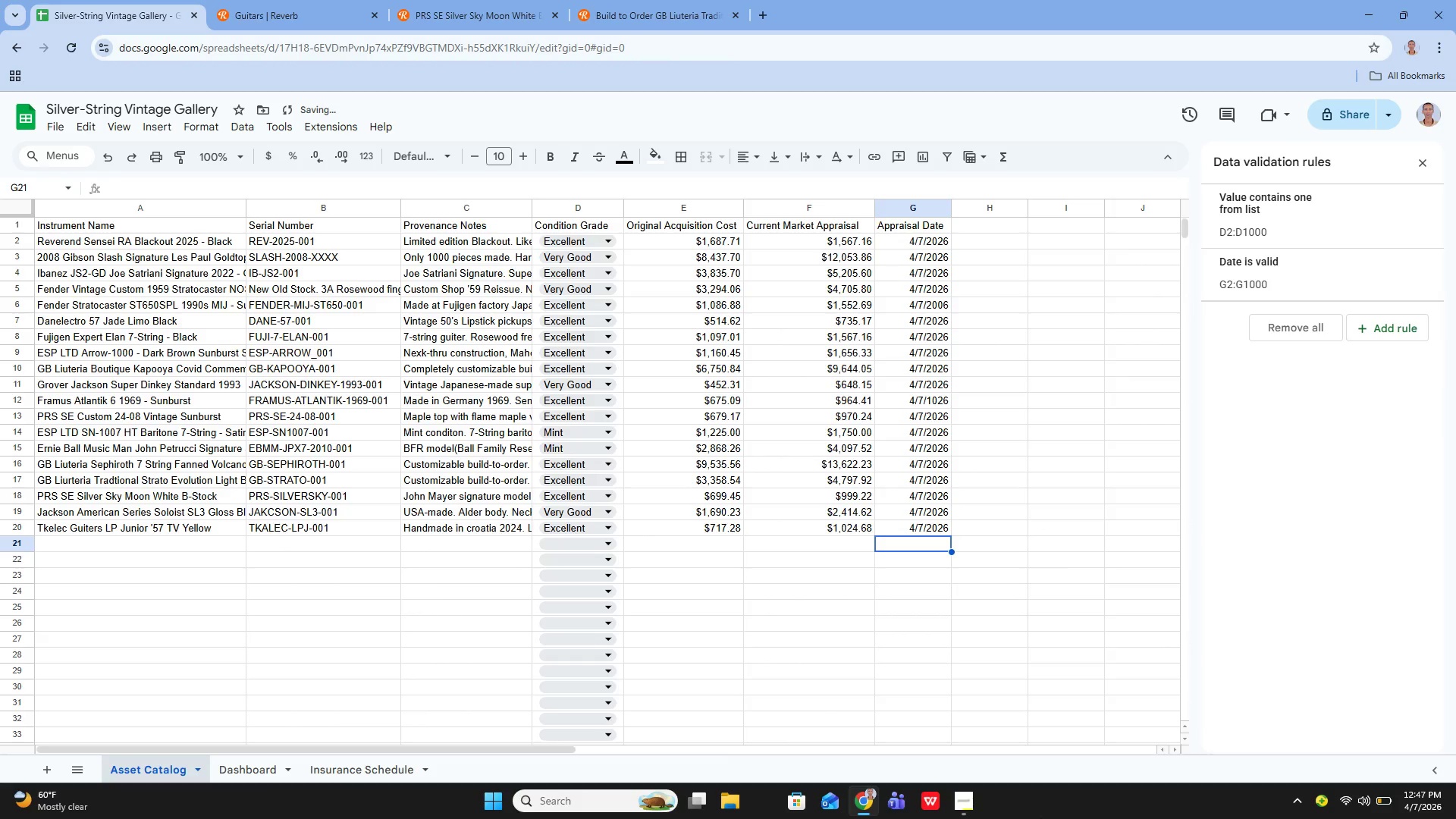 
left_click([961, 808])